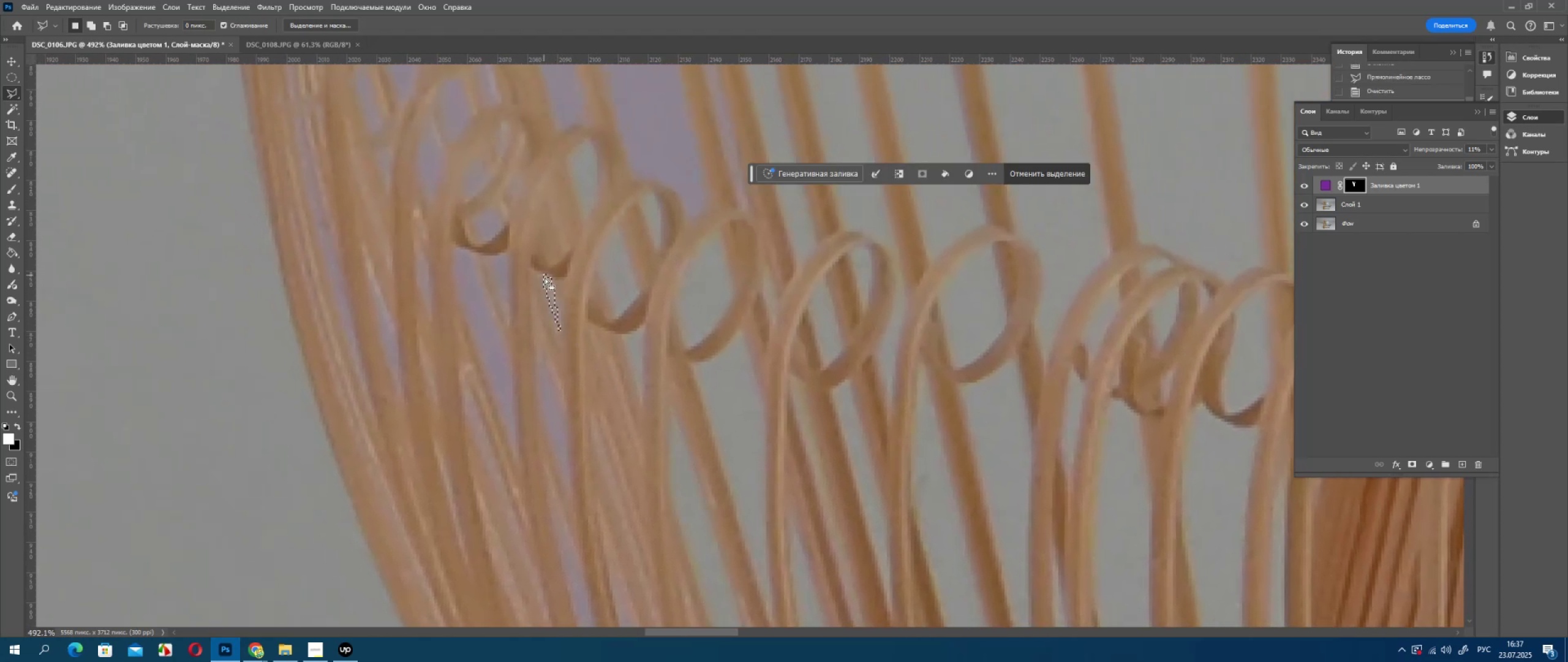 
triple_click([543, 273])
 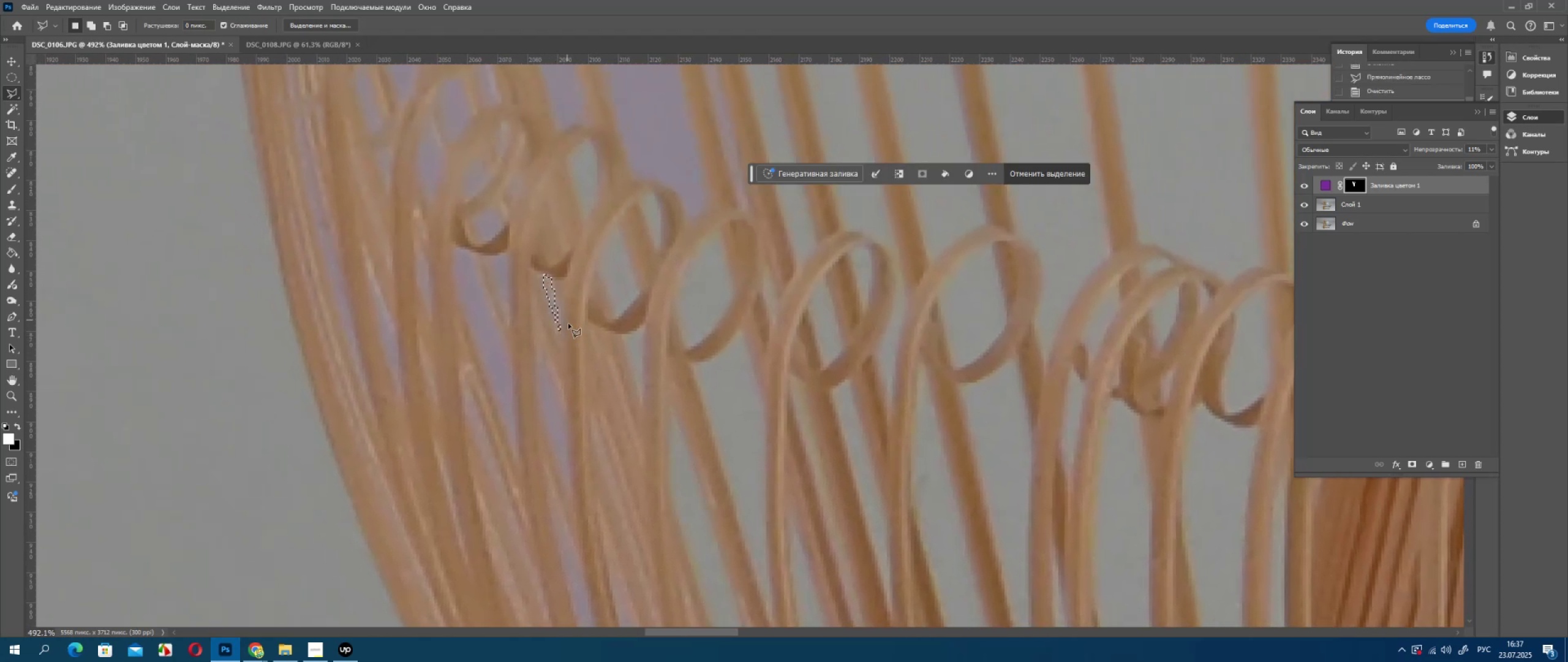 
key(Delete)
 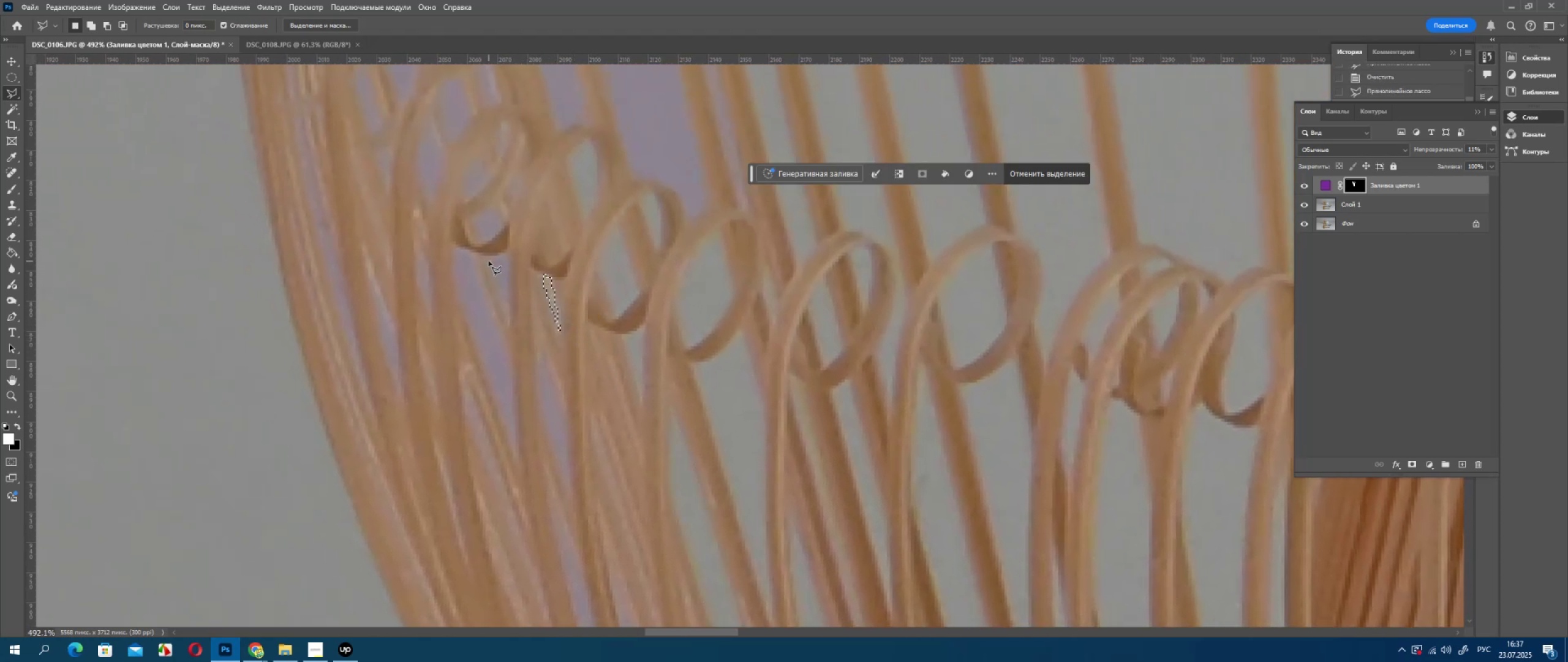 
left_click([489, 259])
 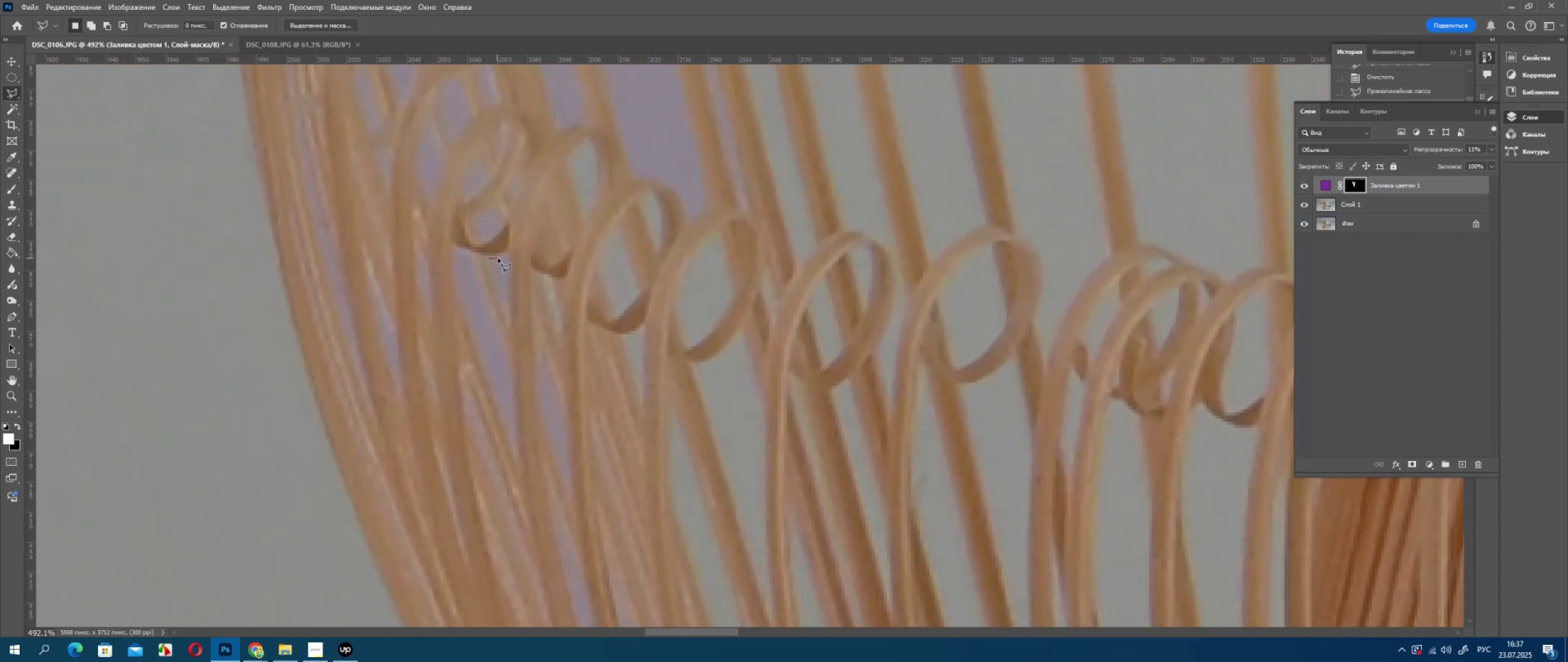 
left_click_drag(start_coordinate=[497, 258], to_coordinate=[500, 254])
 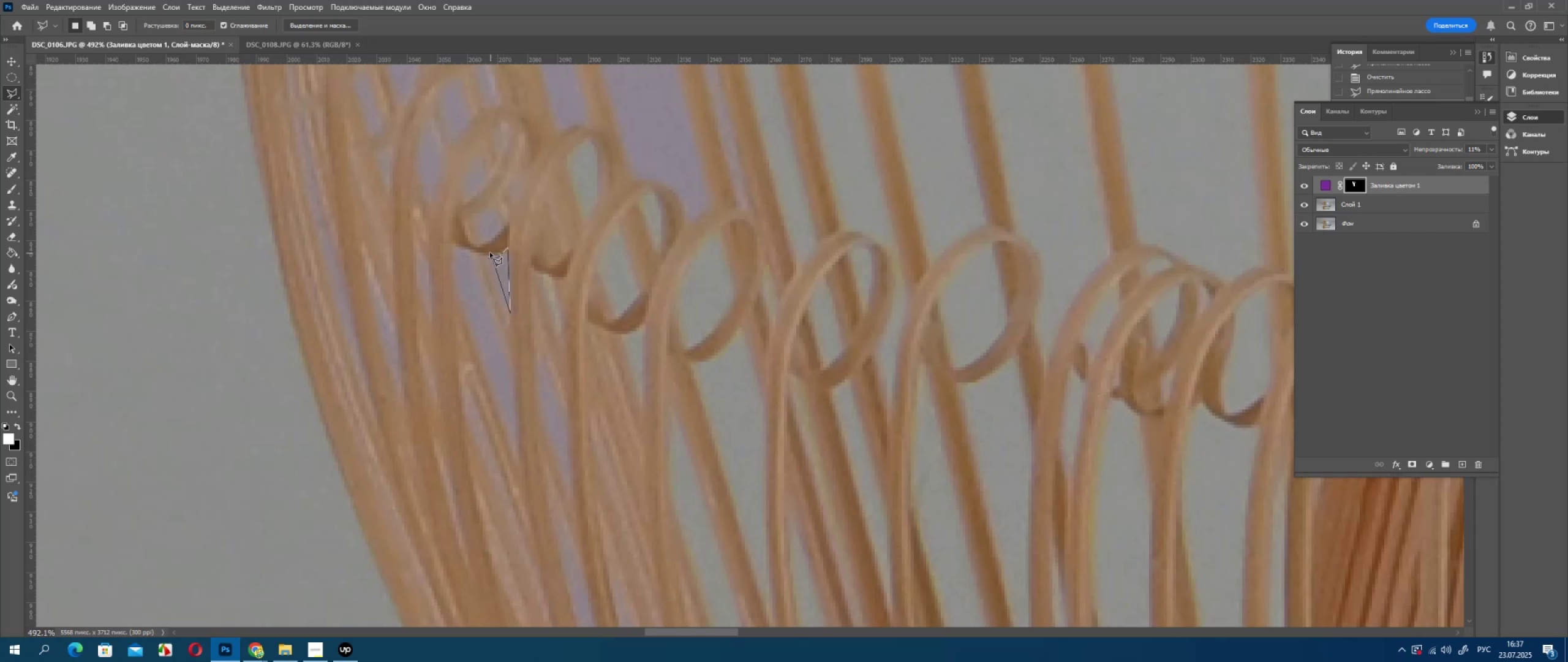 
double_click([488, 257])
 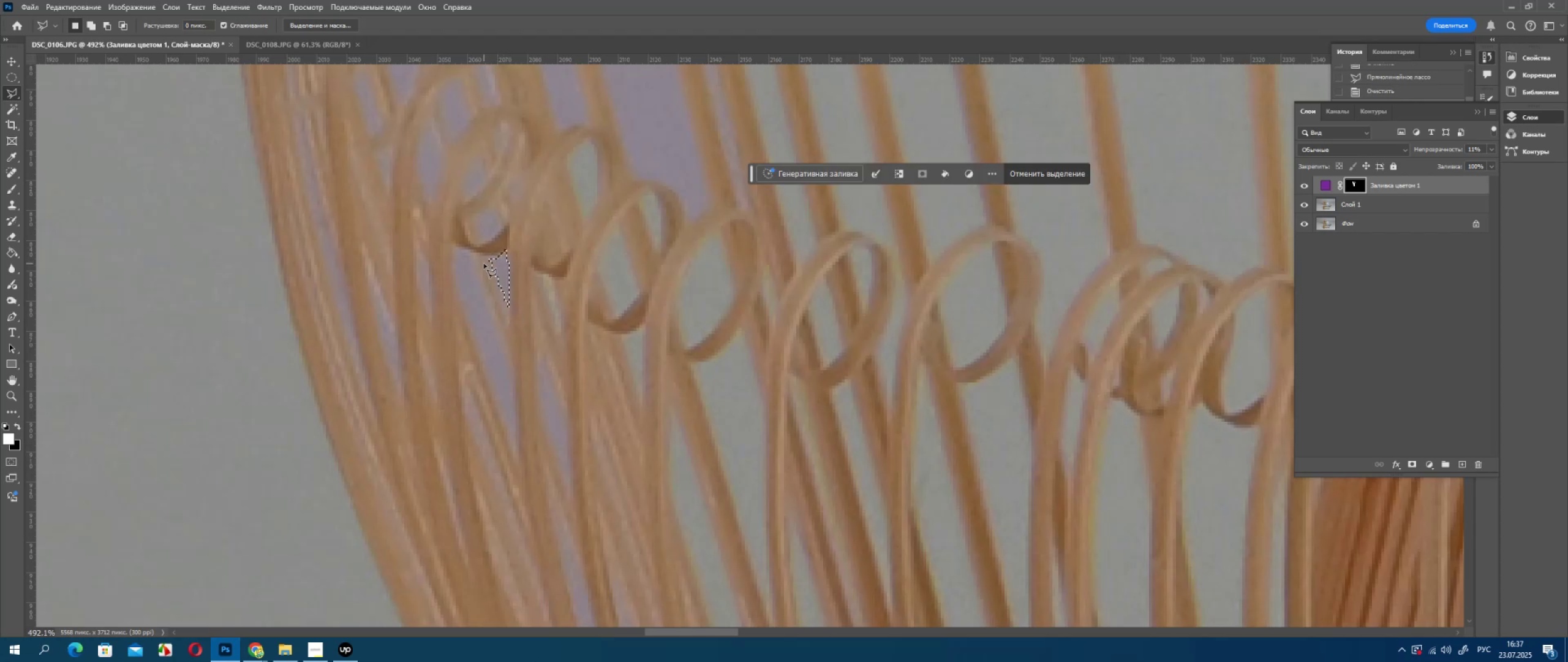 
key(Delete)
 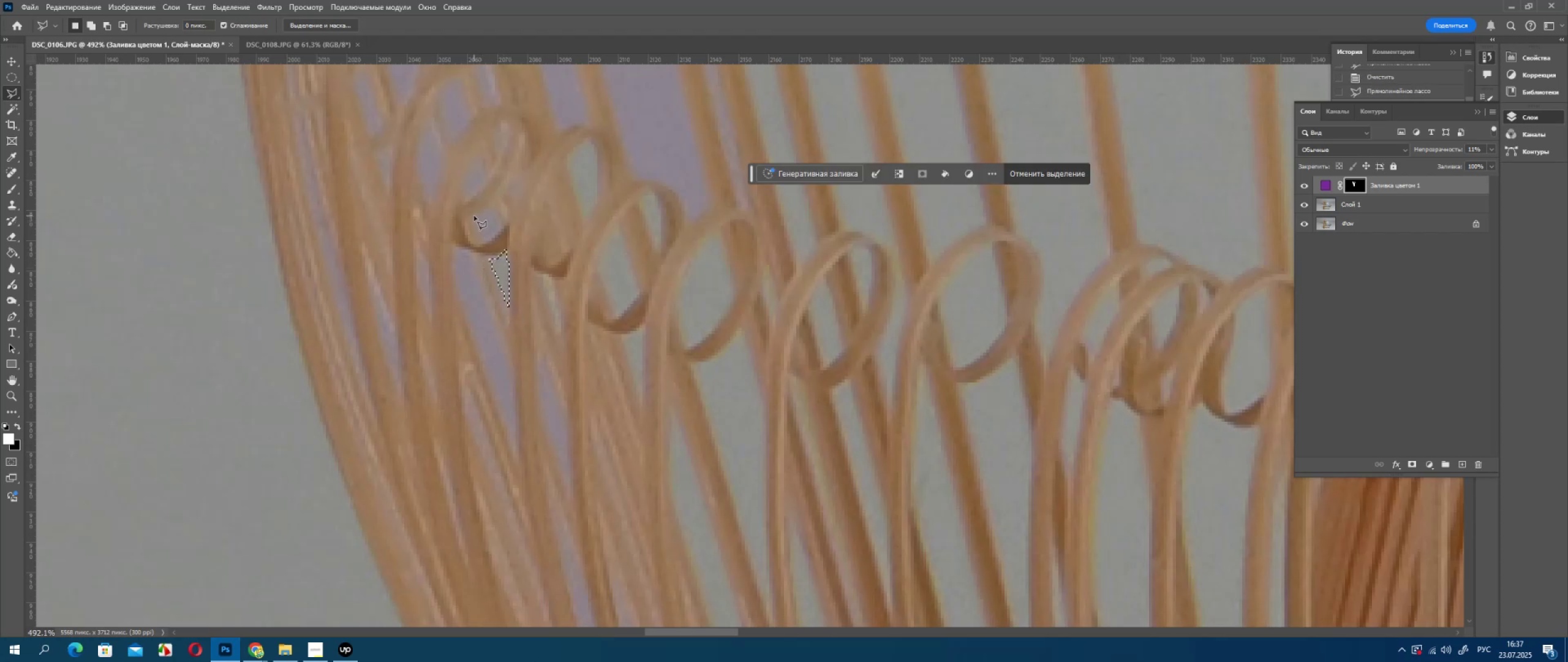 
left_click([474, 215])
 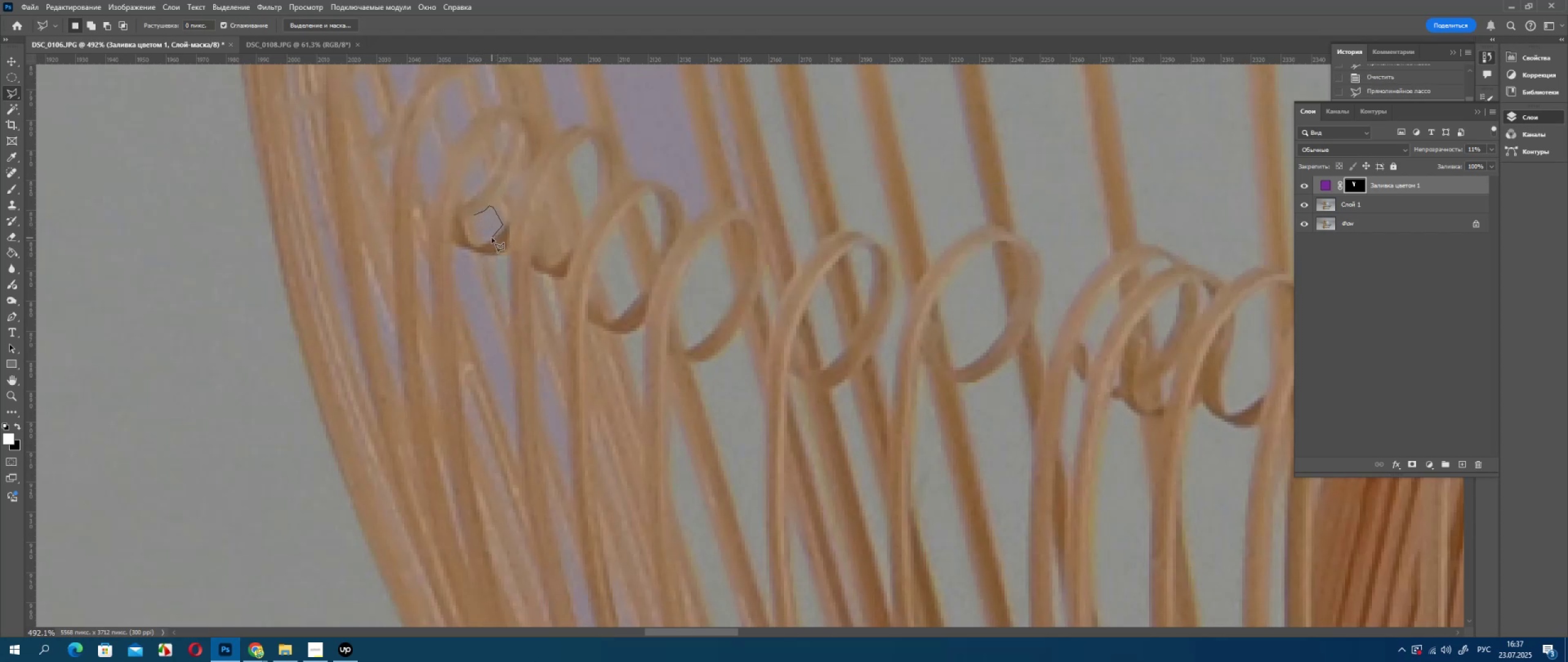 
left_click_drag(start_coordinate=[482, 241], to_coordinate=[480, 236])
 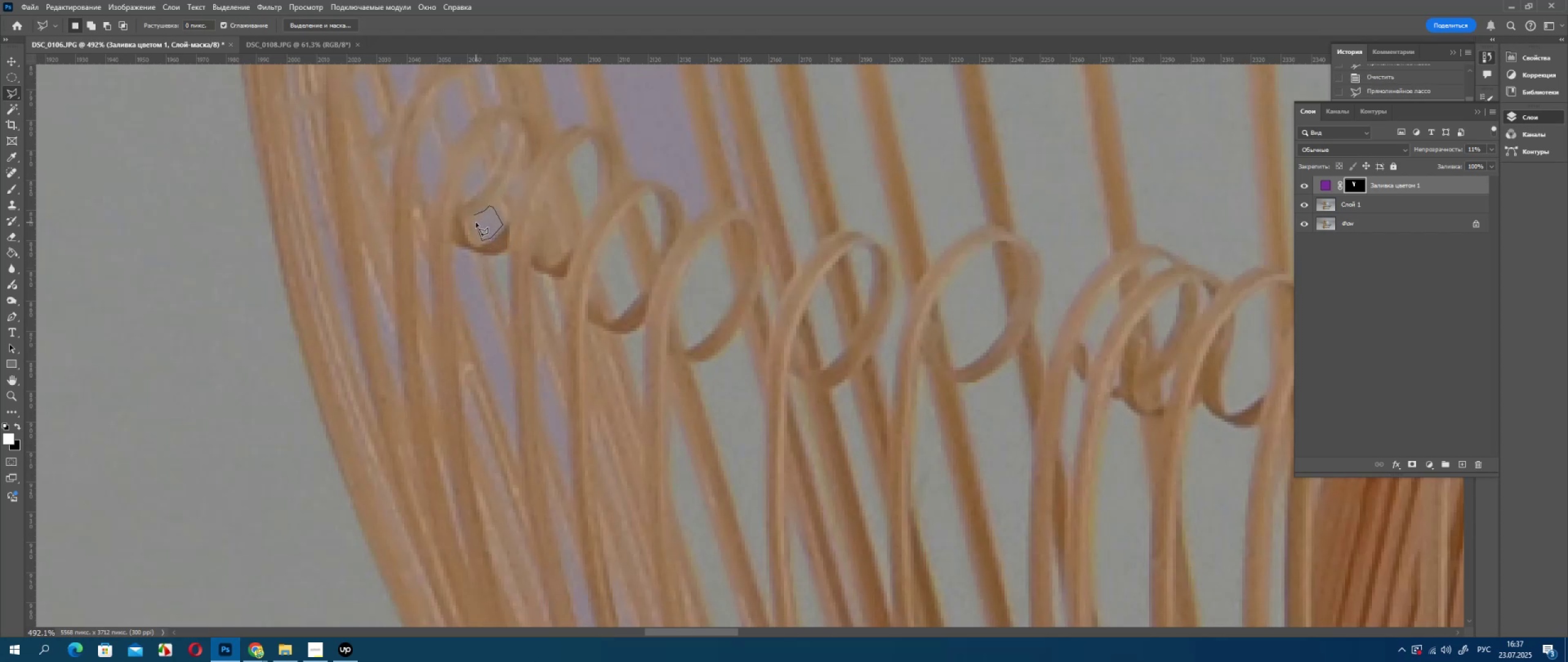 
double_click([476, 223])
 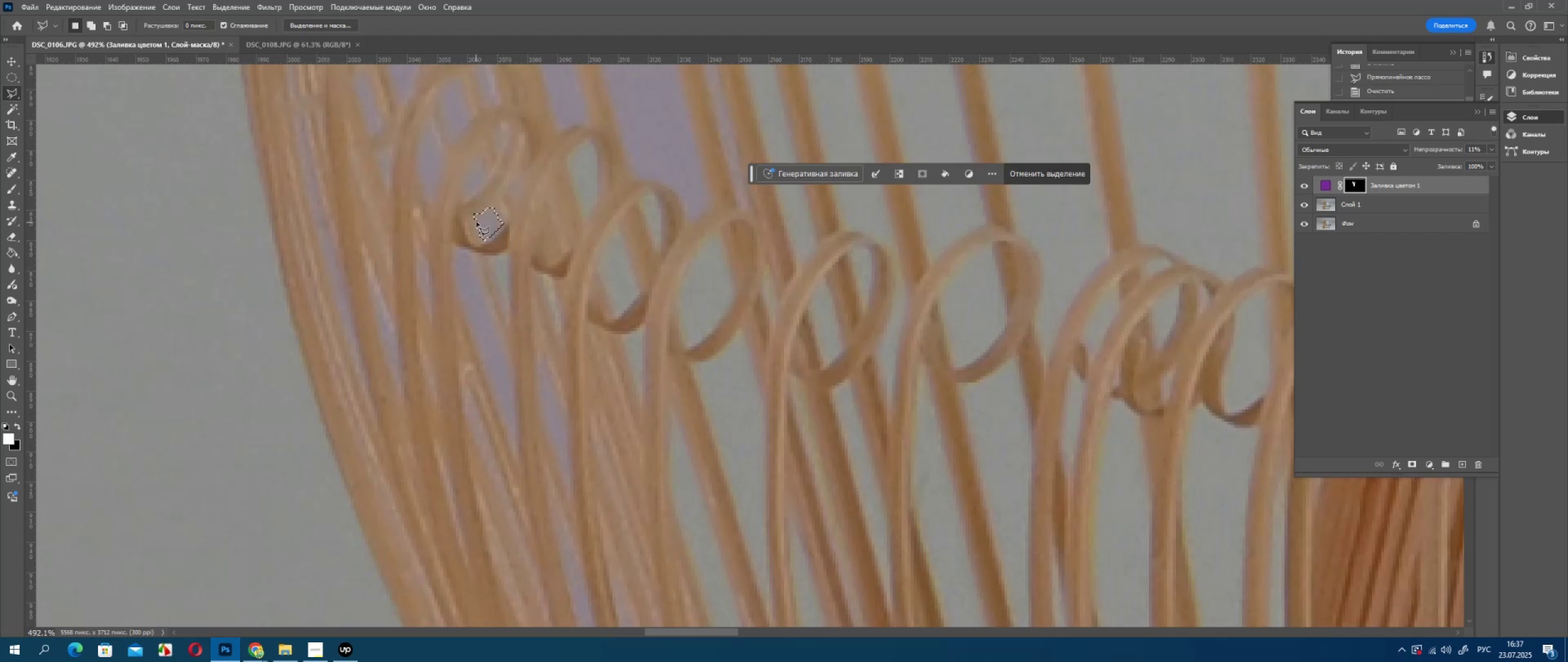 
triple_click([476, 223])
 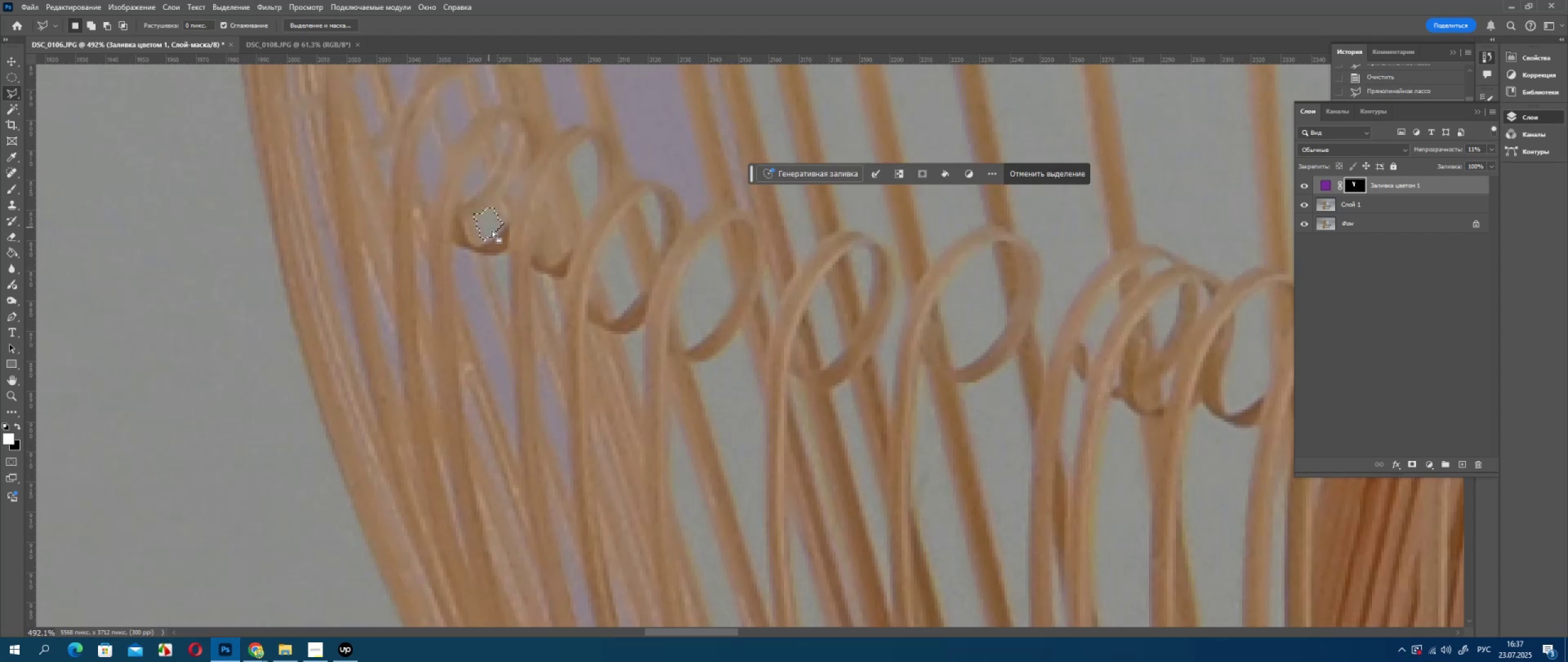 
key(Delete)
 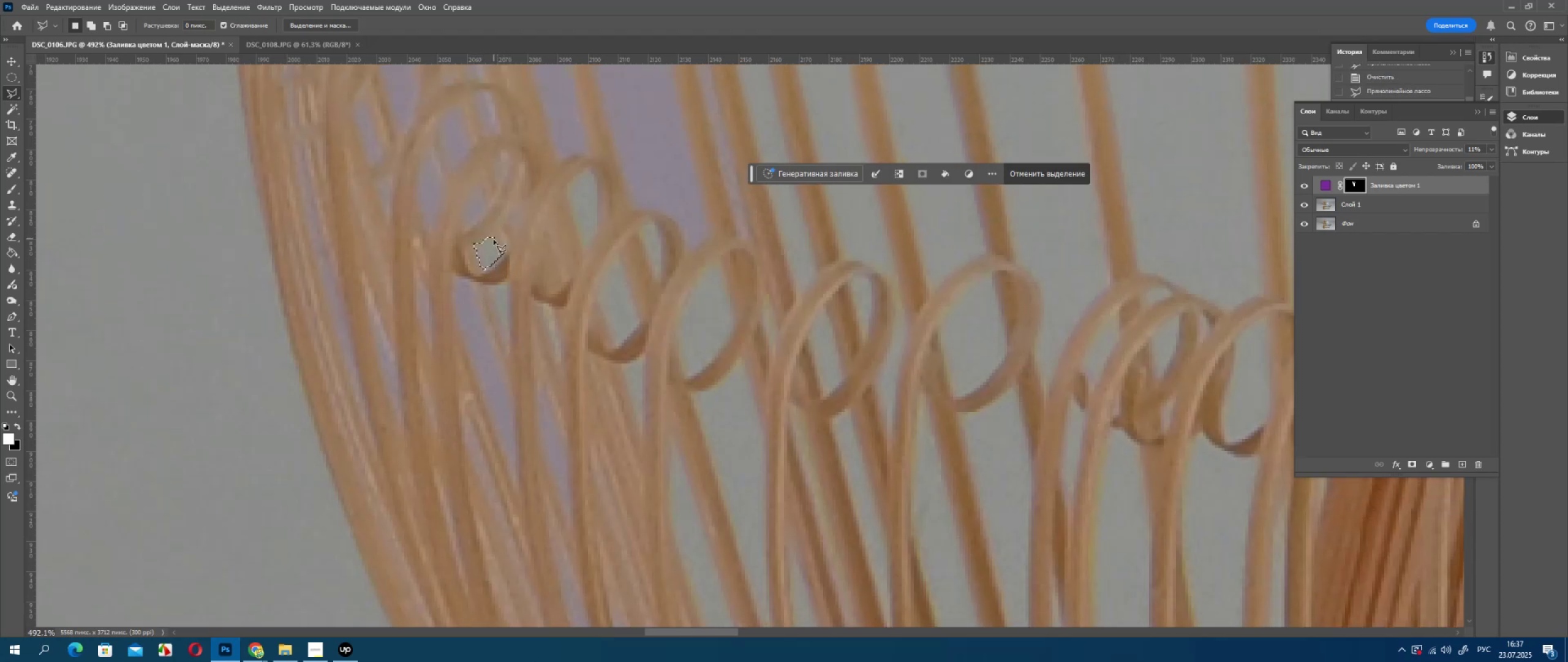 
scroll: coordinate [491, 246], scroll_direction: up, amount: 10.0
 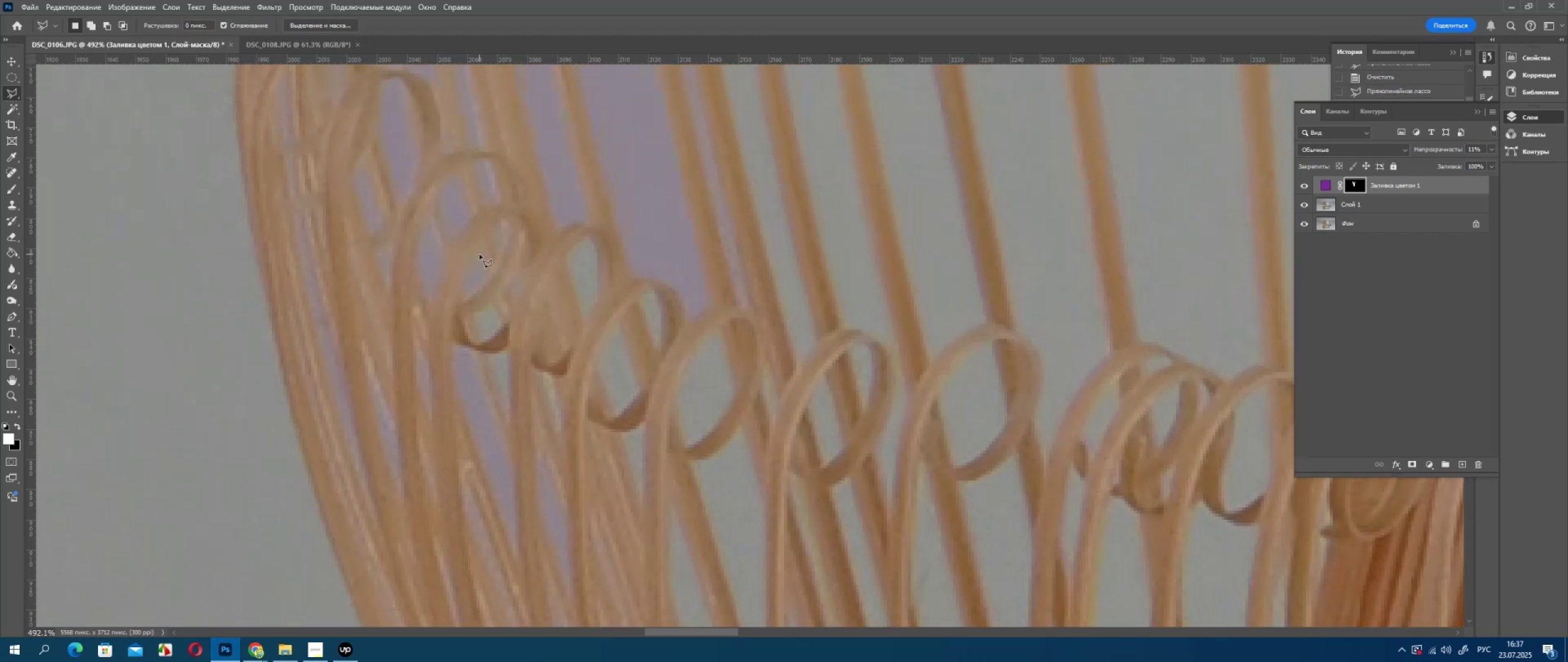 
left_click([480, 254])
 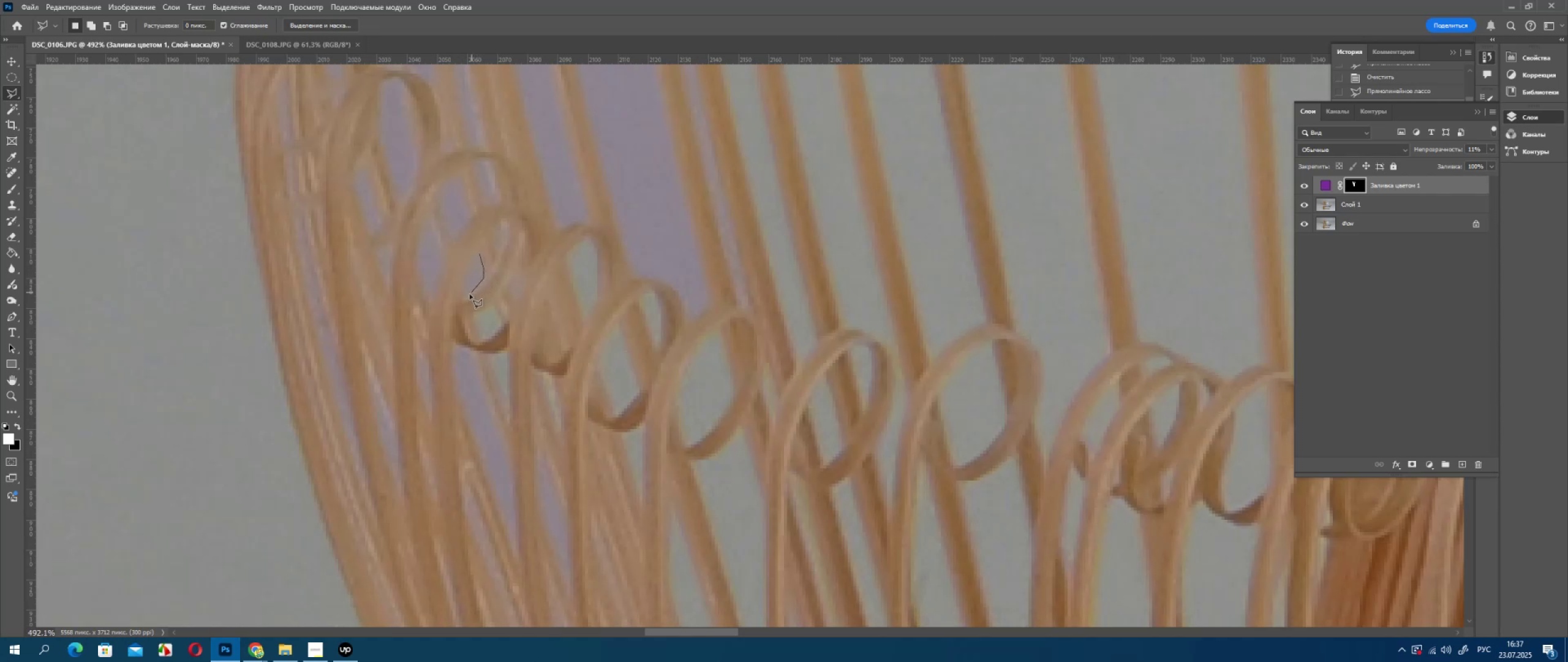 
left_click_drag(start_coordinate=[461, 299], to_coordinate=[465, 292])
 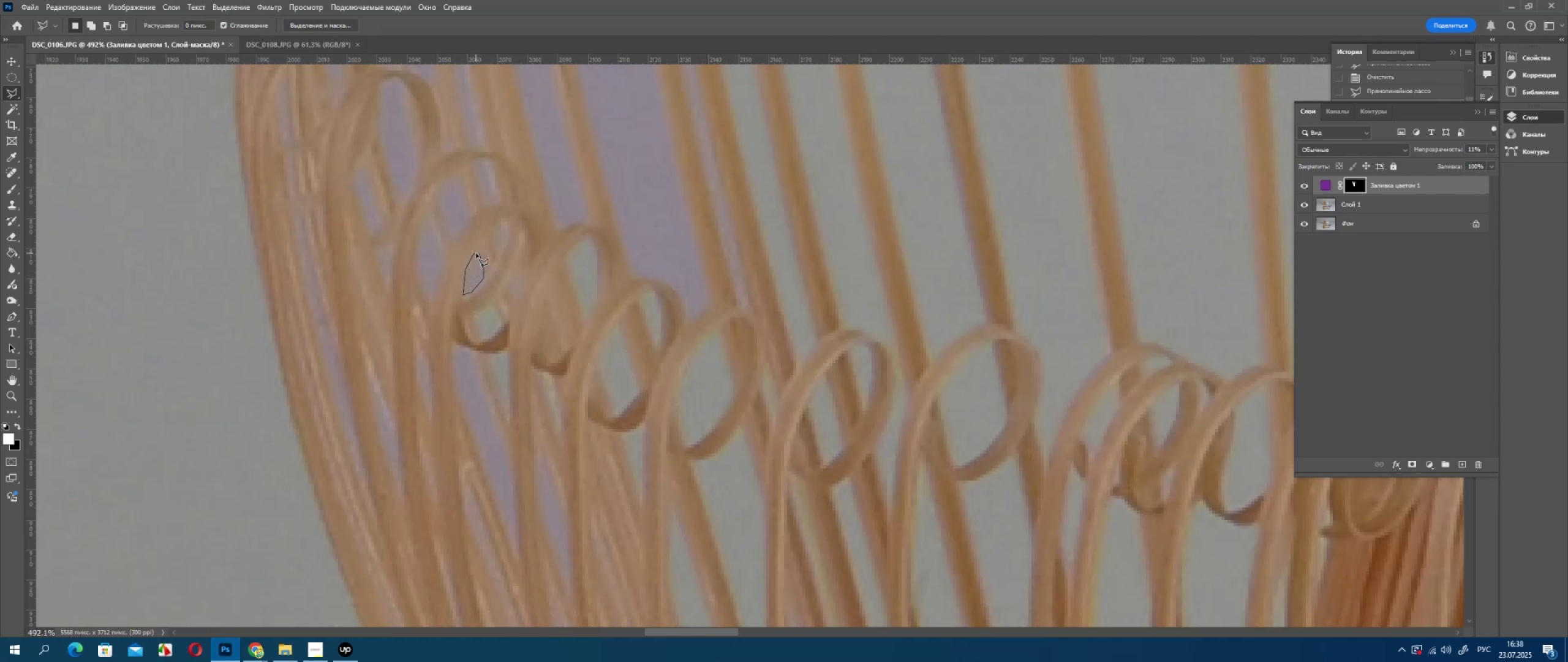 
triple_click([476, 253])
 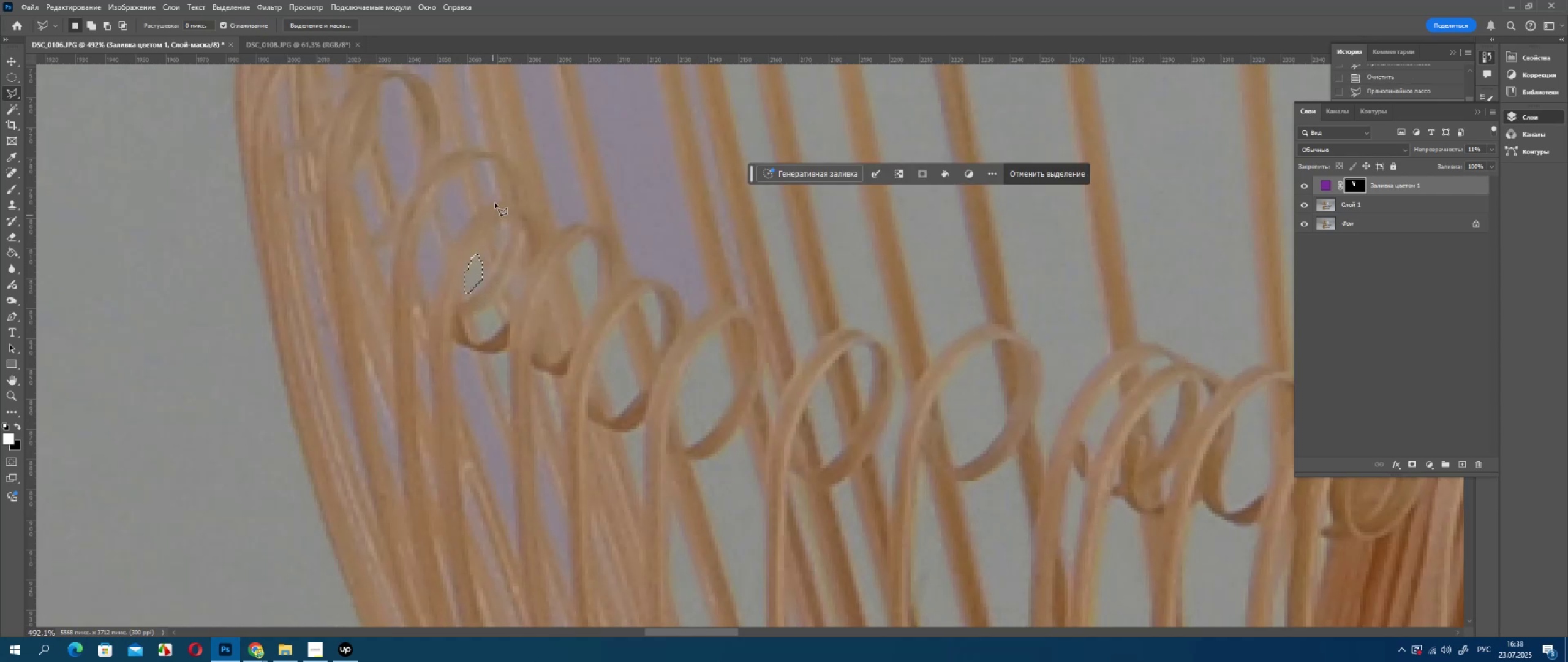 
key(Delete)
 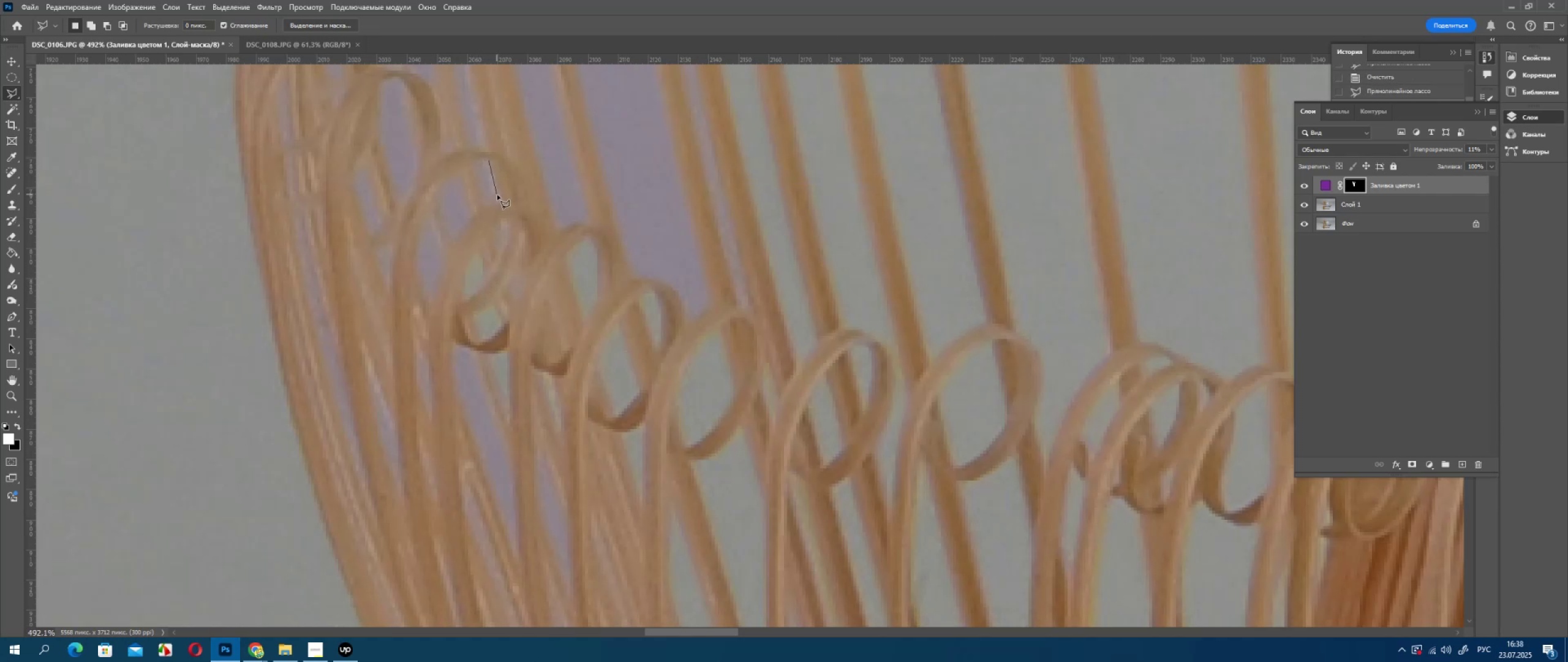 
double_click([497, 202])
 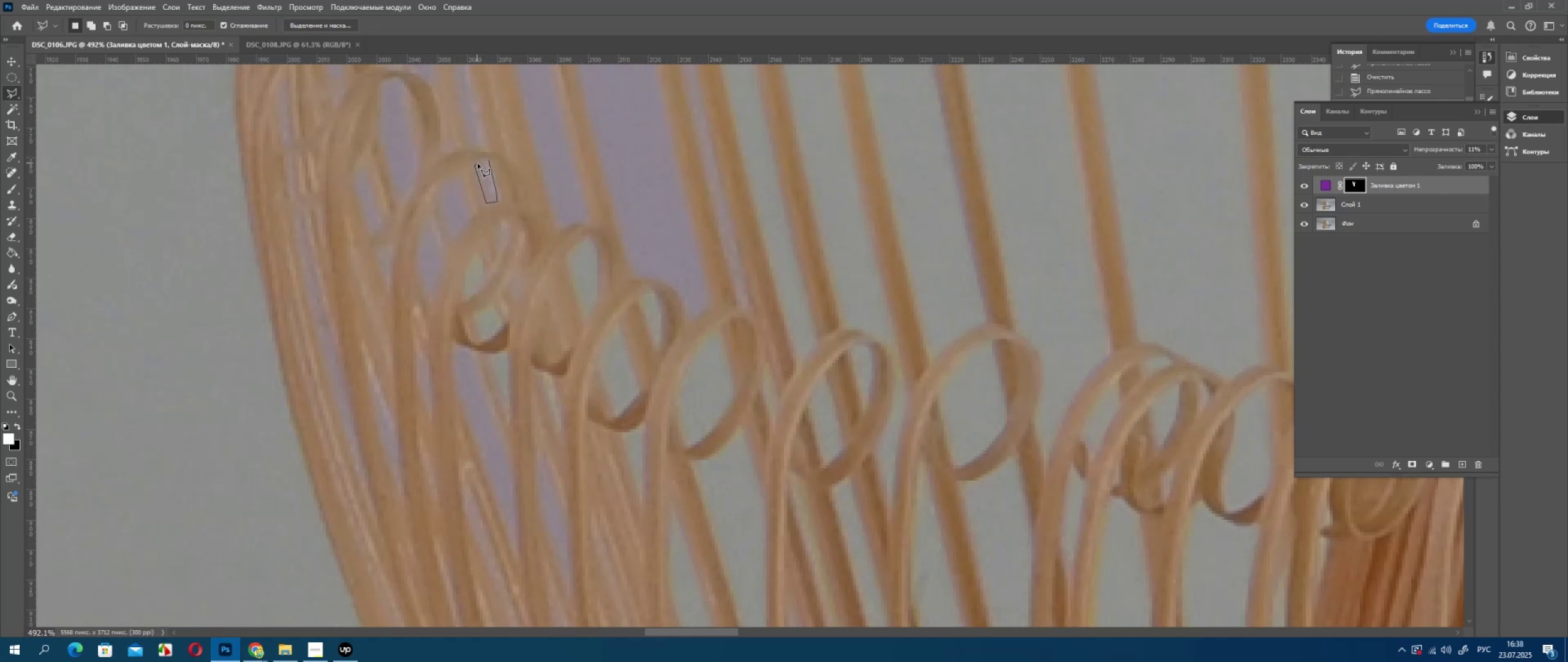 
triple_click([478, 164])
 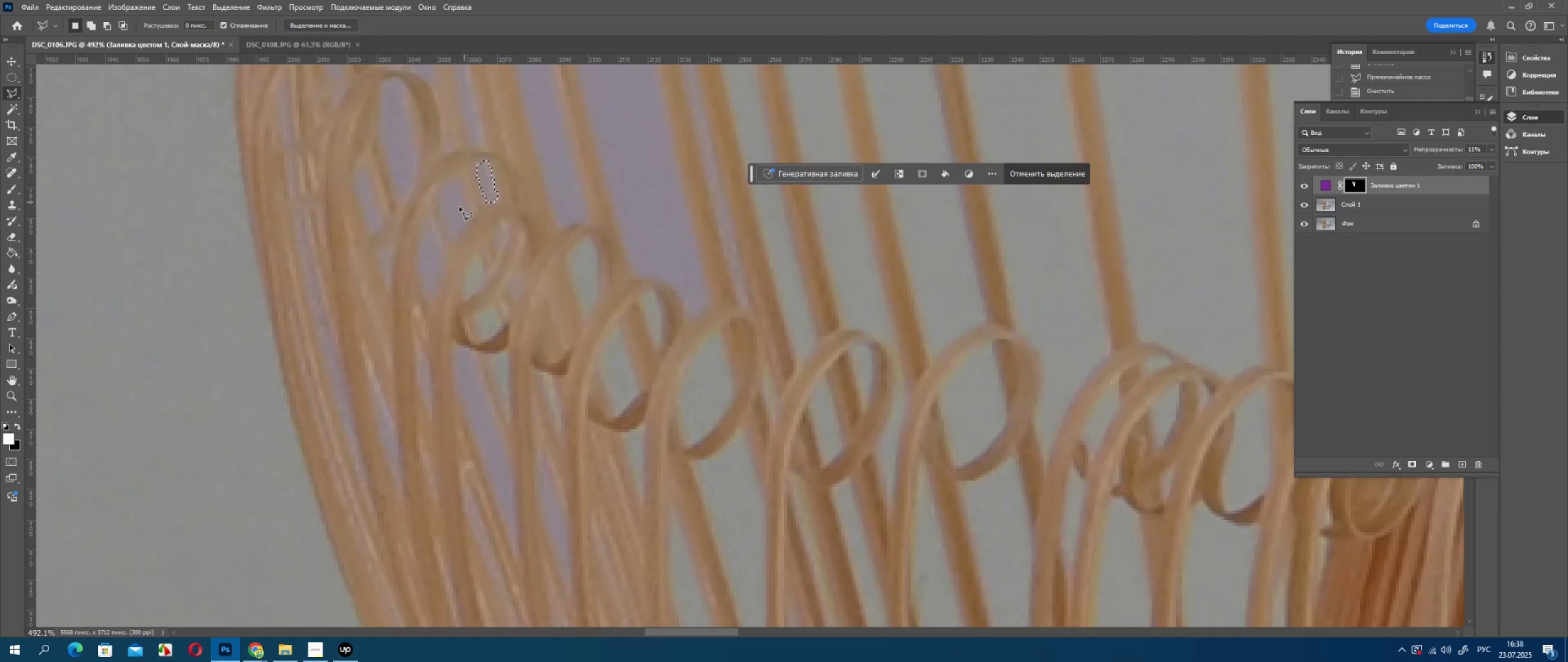 
key(Delete)
 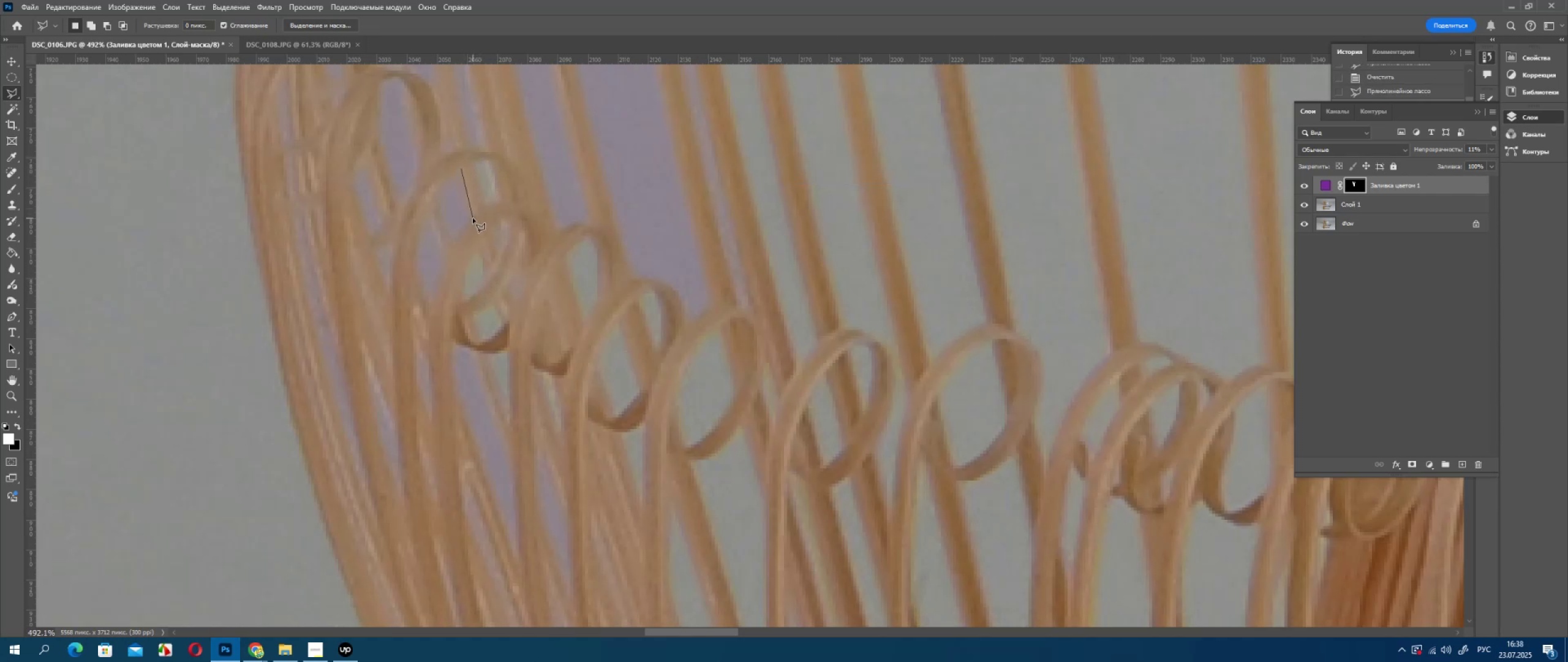 
left_click([473, 218])
 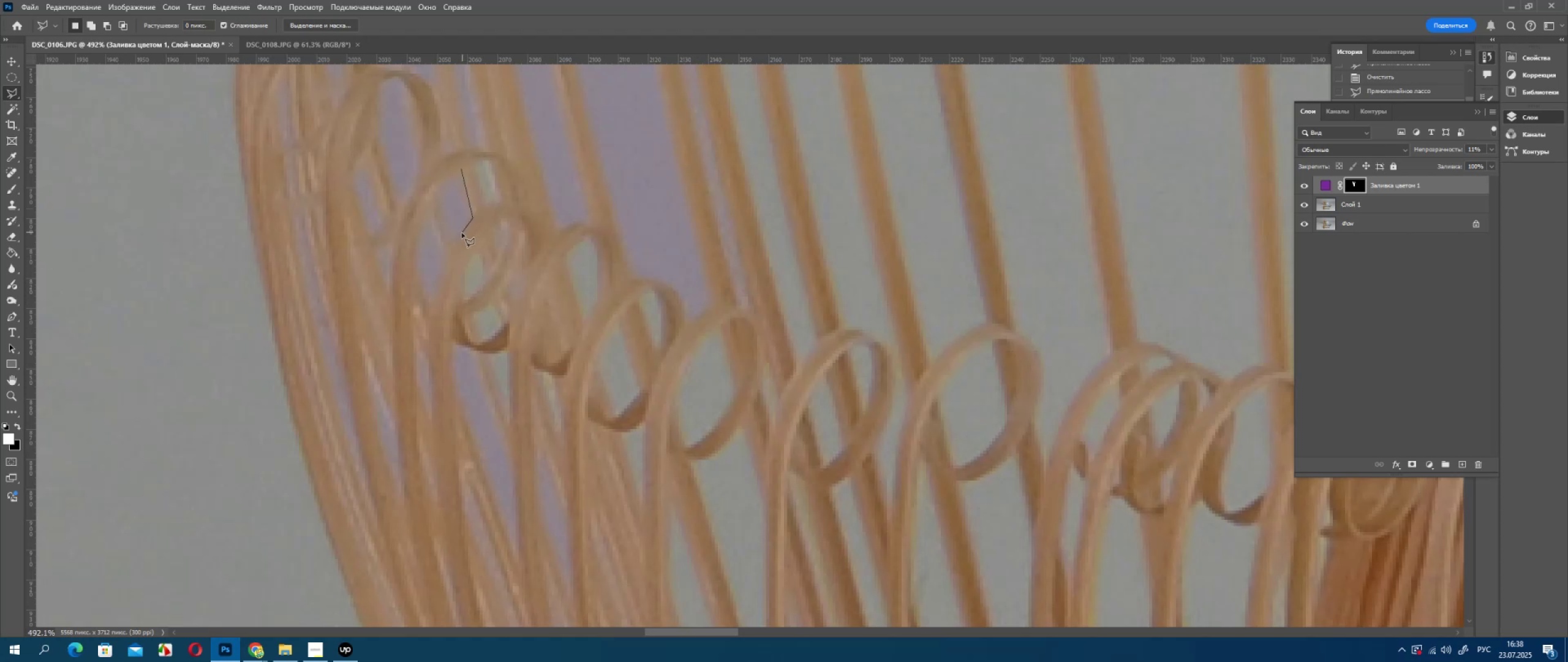 
left_click([462, 232])
 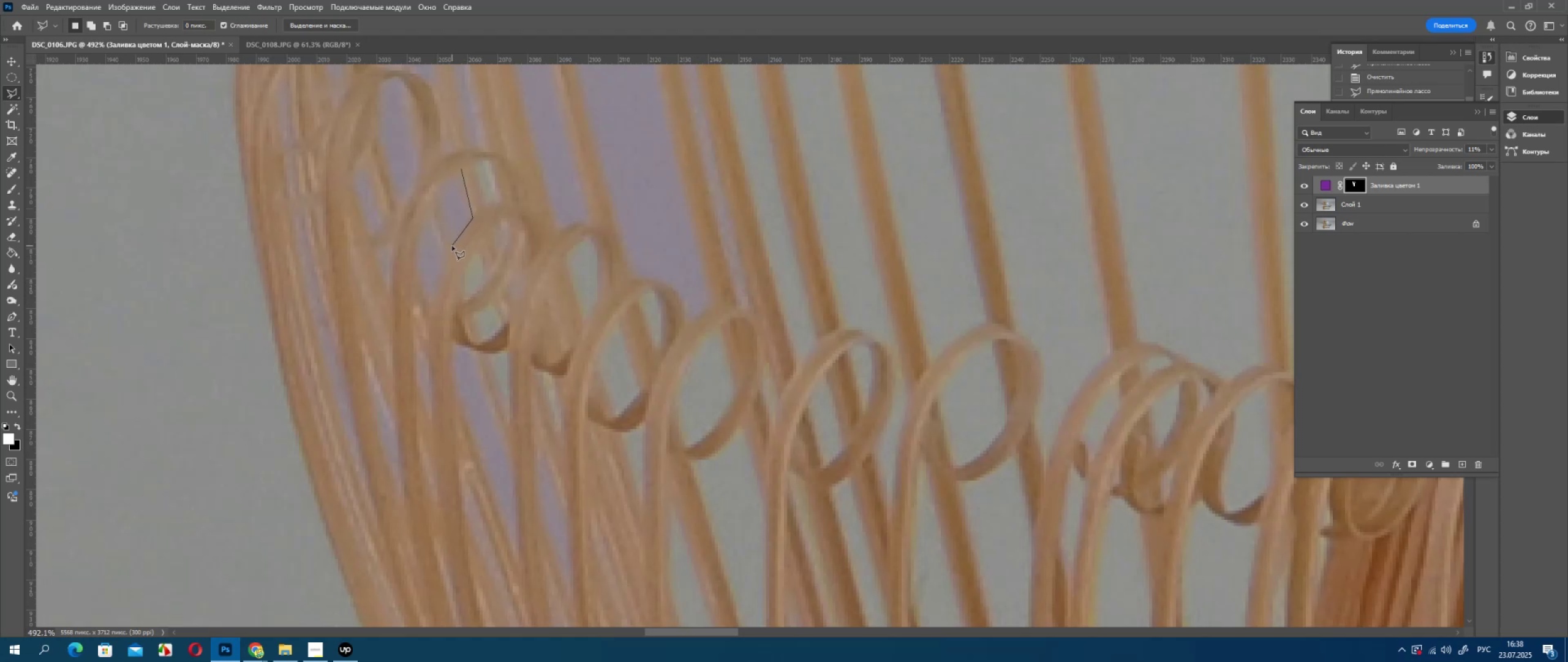 
left_click_drag(start_coordinate=[452, 246], to_coordinate=[452, 241])
 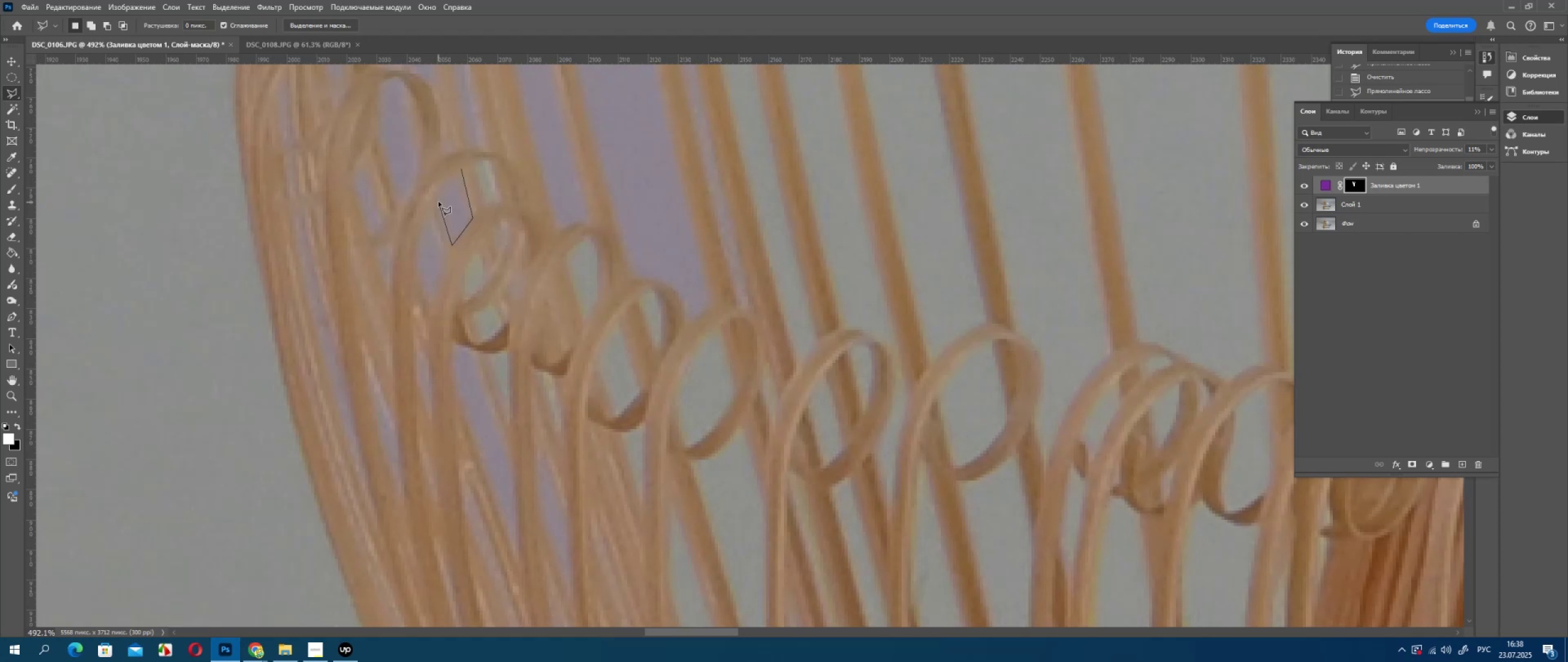 
left_click([439, 202])
 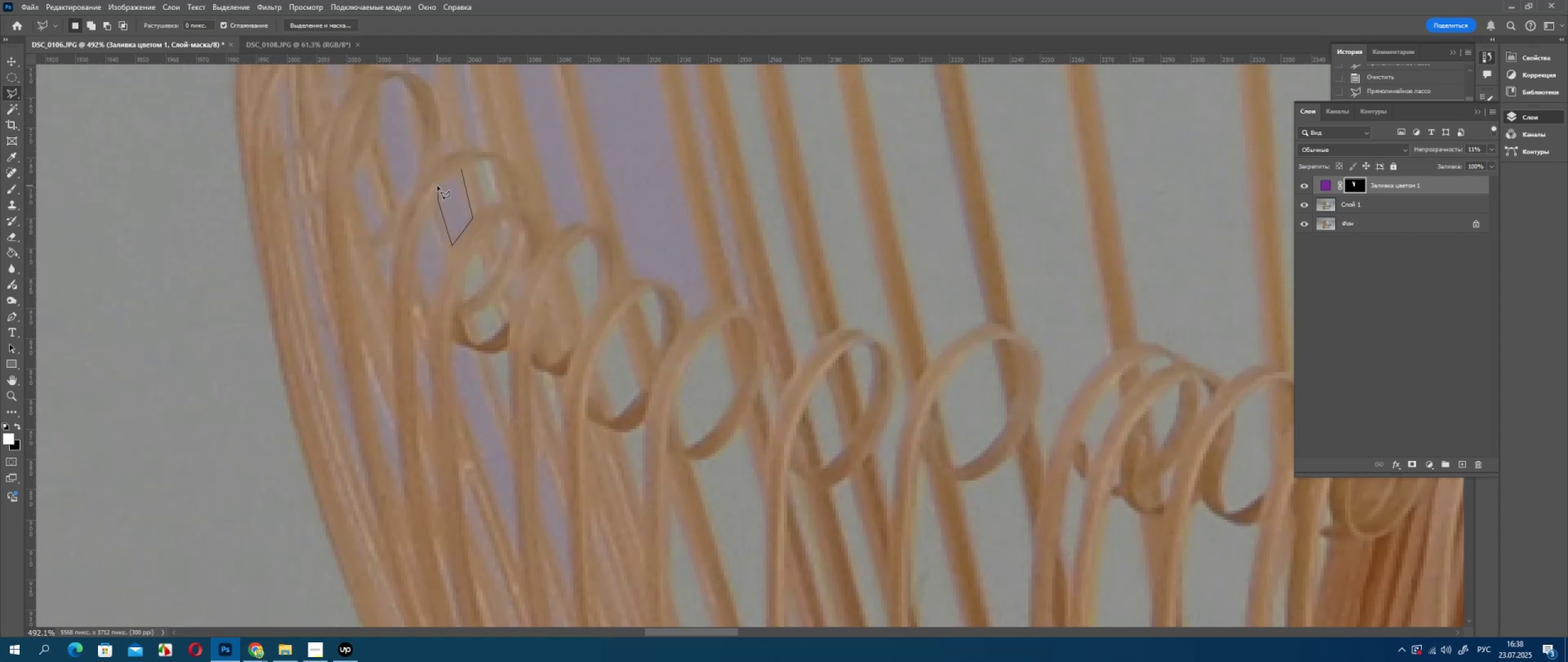 
left_click_drag(start_coordinate=[437, 186], to_coordinate=[443, 178])
 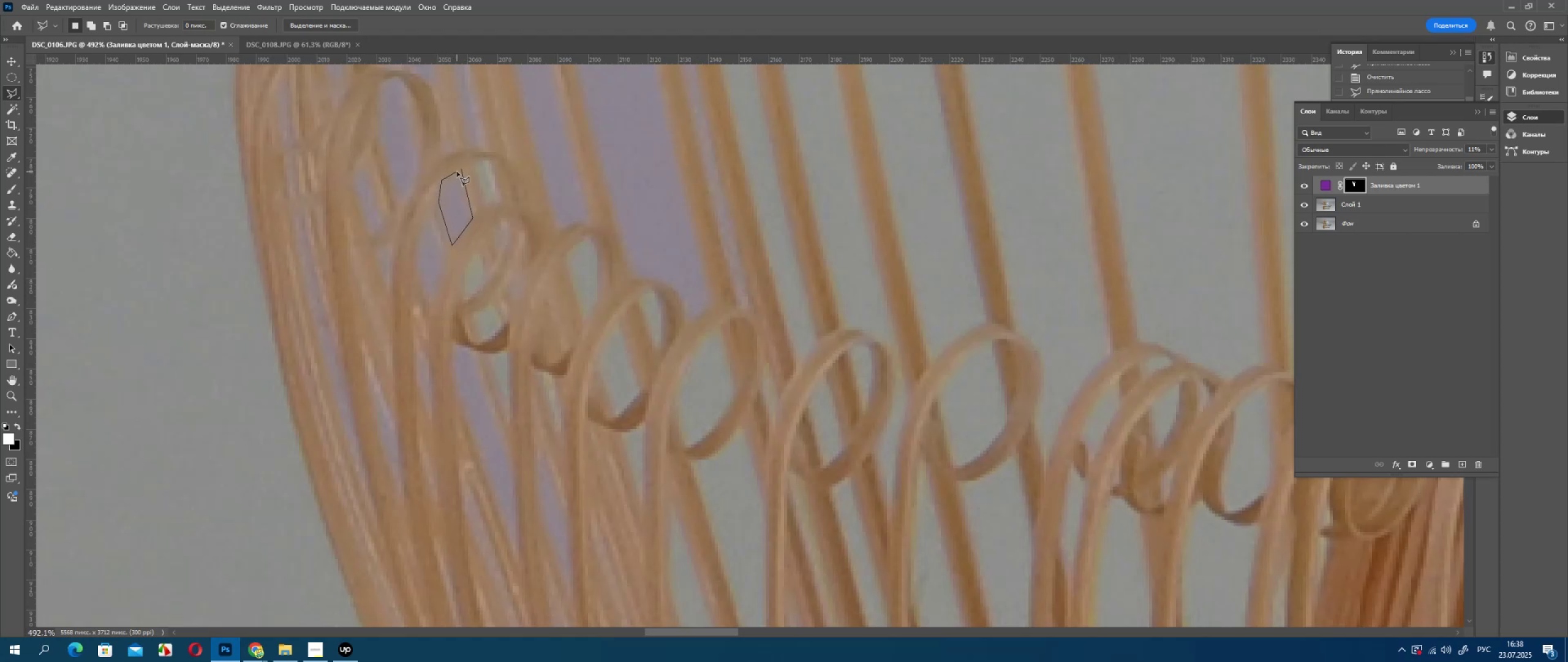 
left_click([457, 172])
 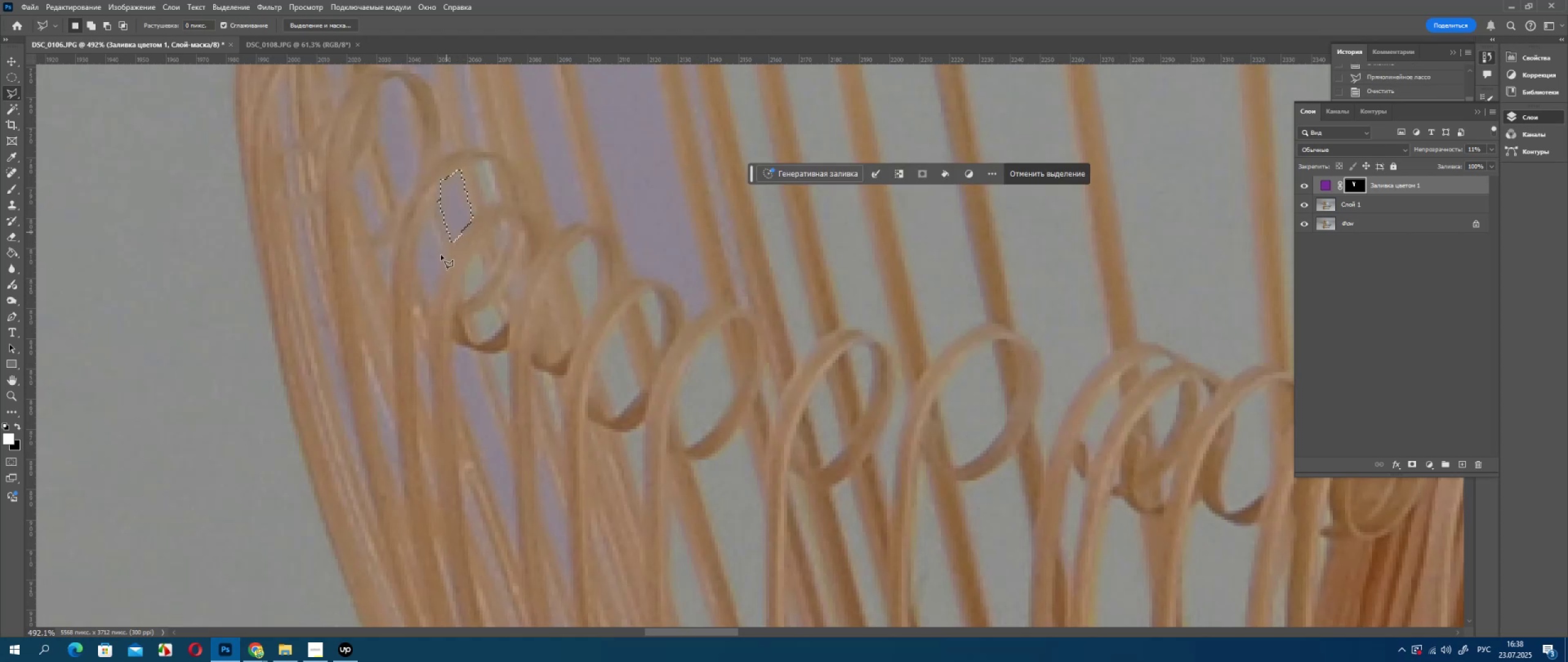 
key(Delete)
 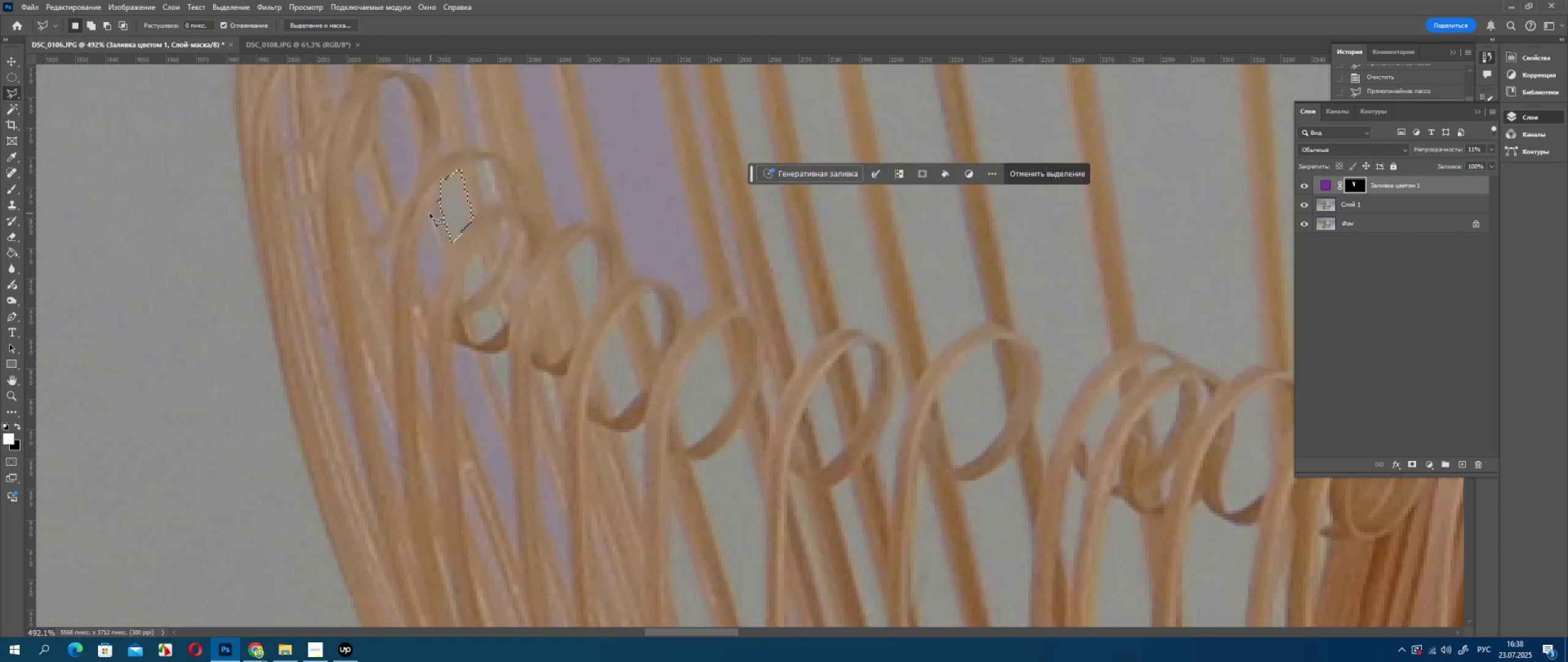 
left_click_drag(start_coordinate=[430, 213], to_coordinate=[430, 216])
 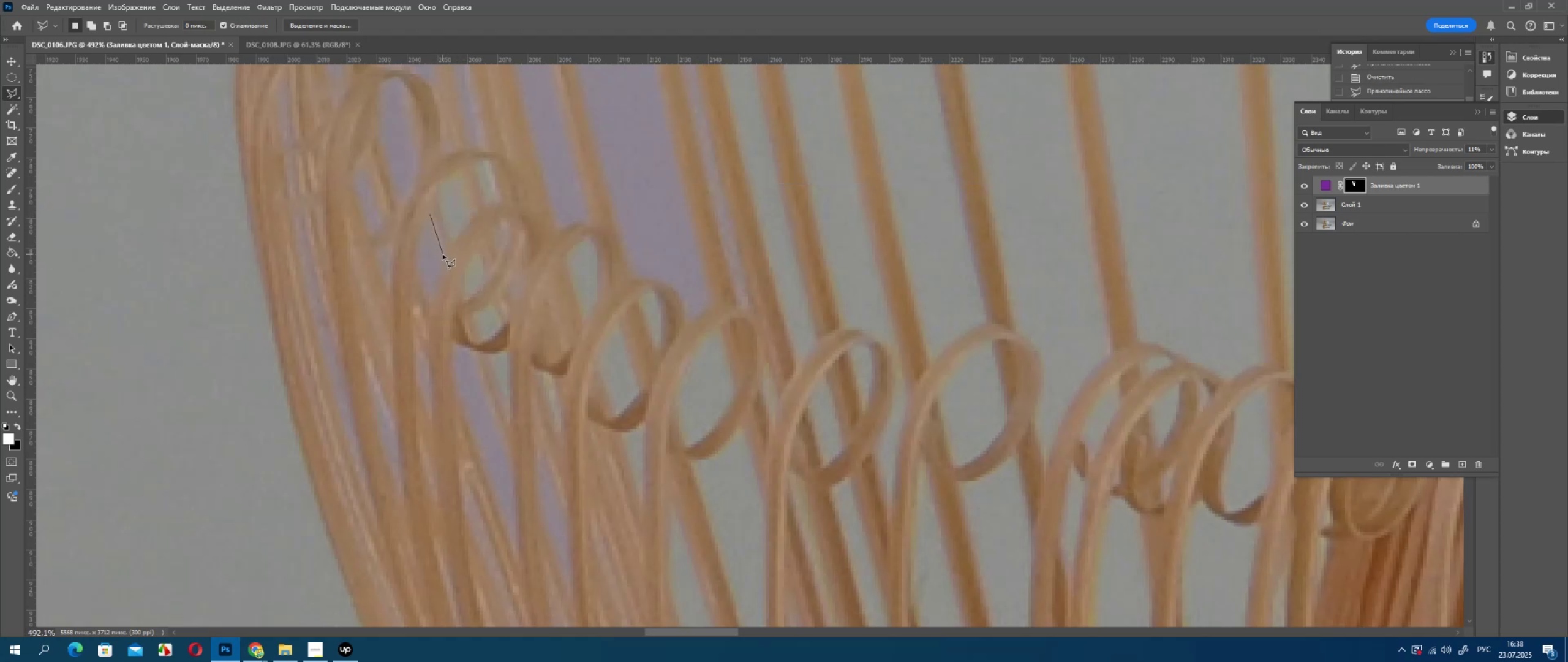 
left_click([443, 254])
 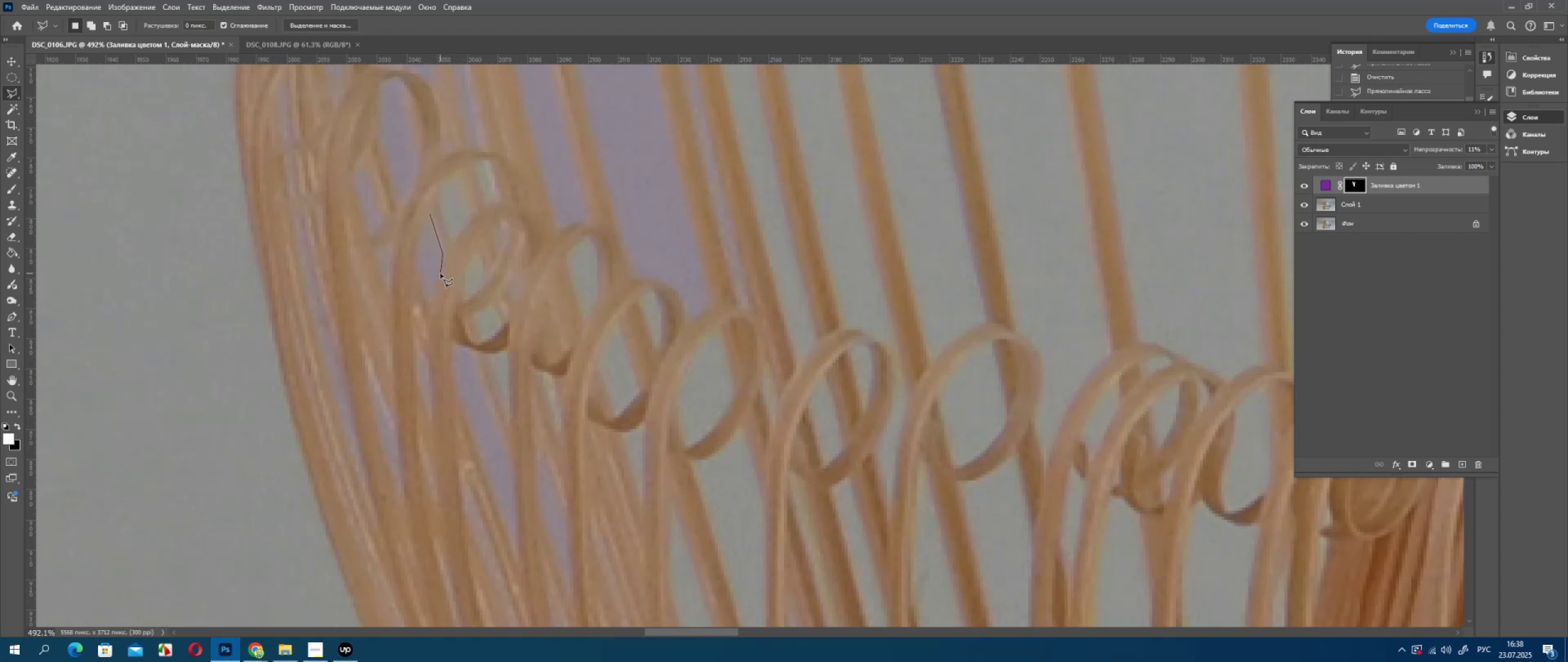 
left_click_drag(start_coordinate=[440, 273], to_coordinate=[440, 279])
 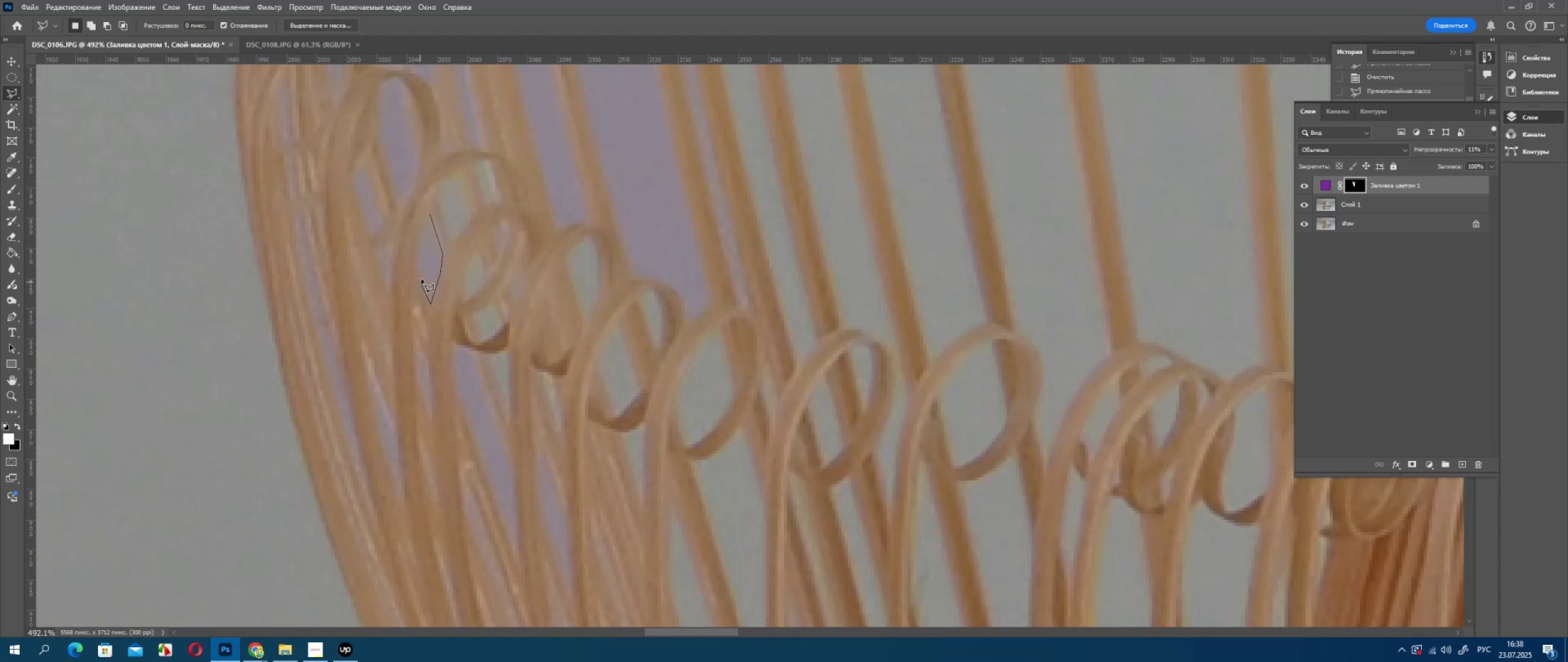 
left_click([422, 280])
 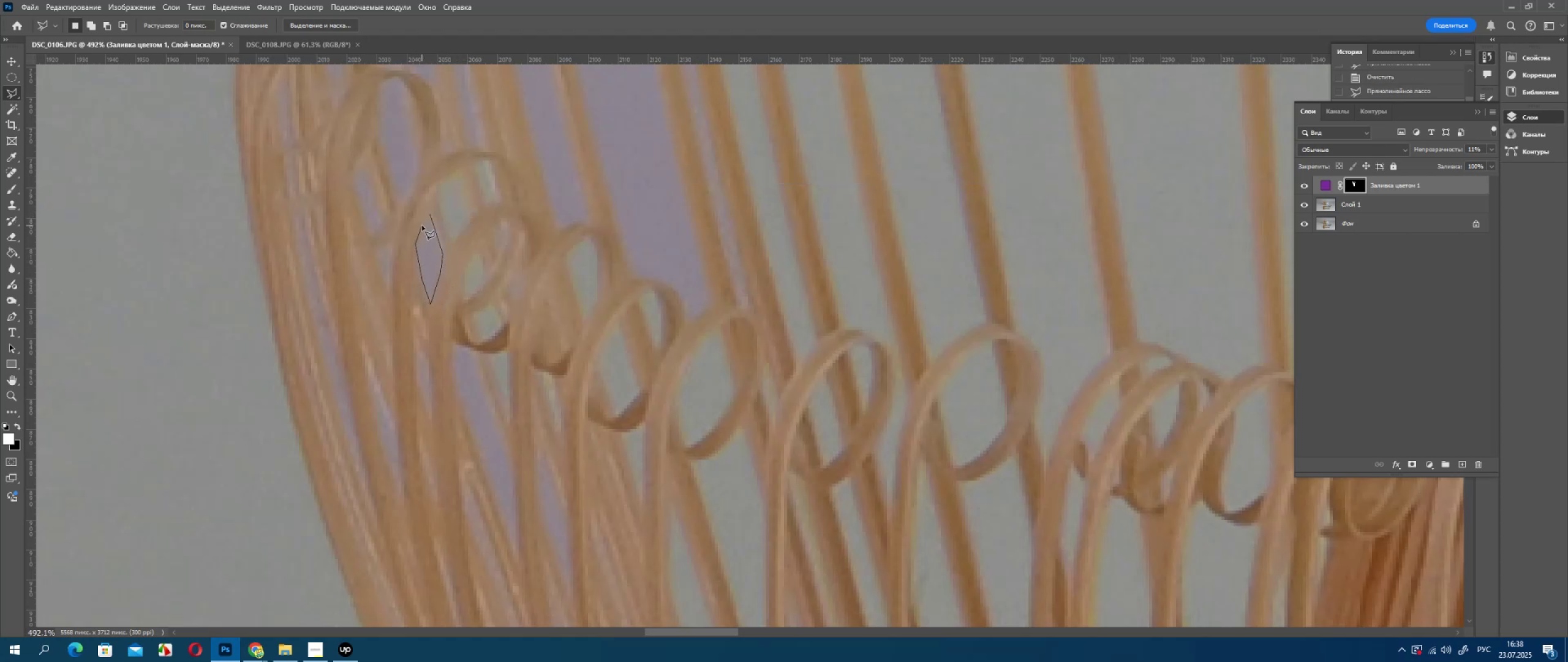 
double_click([422, 226])
 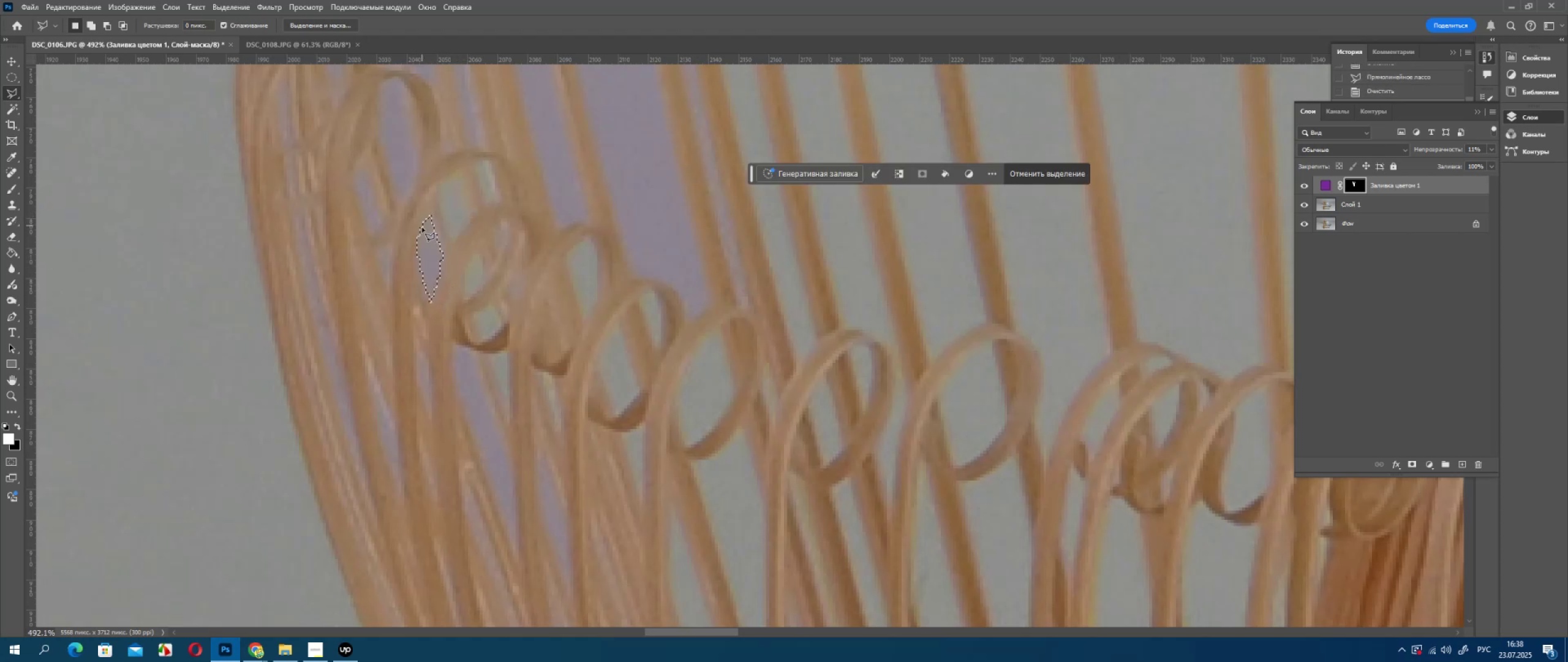 
triple_click([422, 224])
 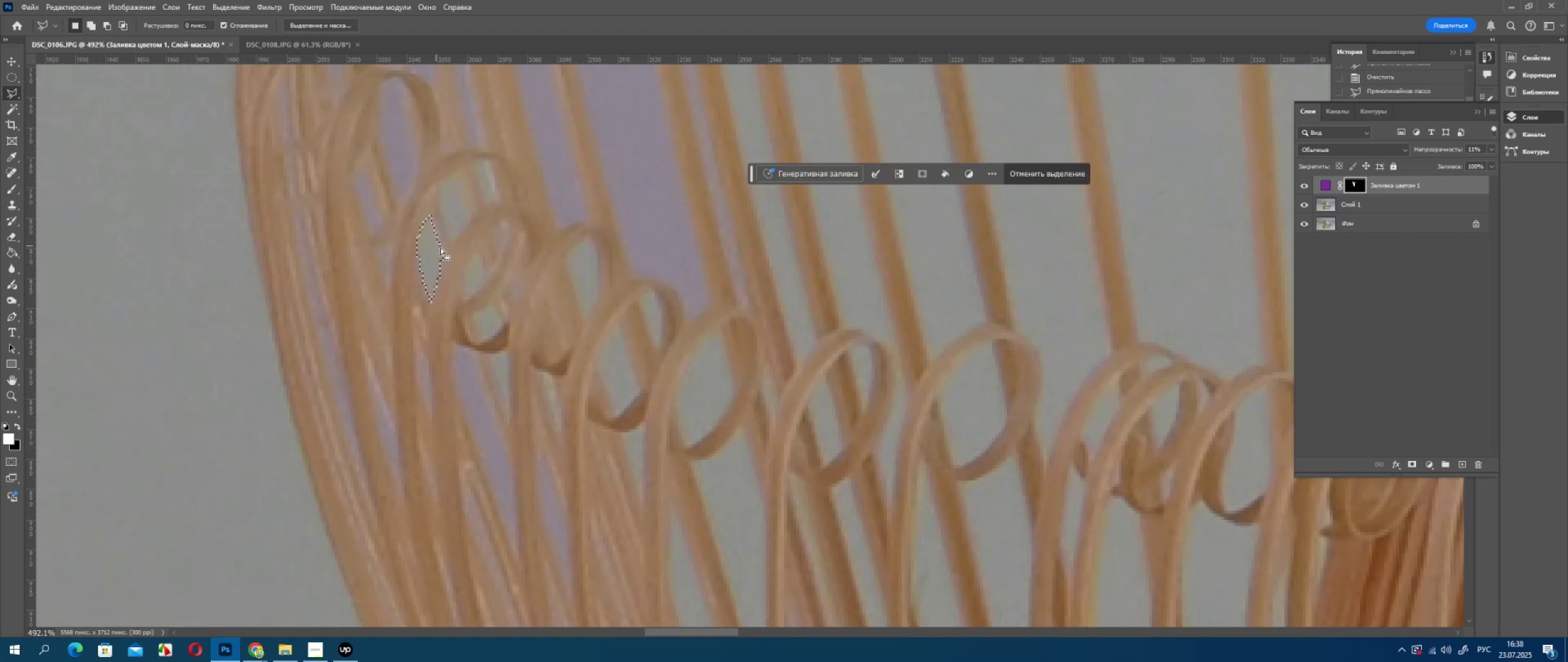 
key(Delete)
 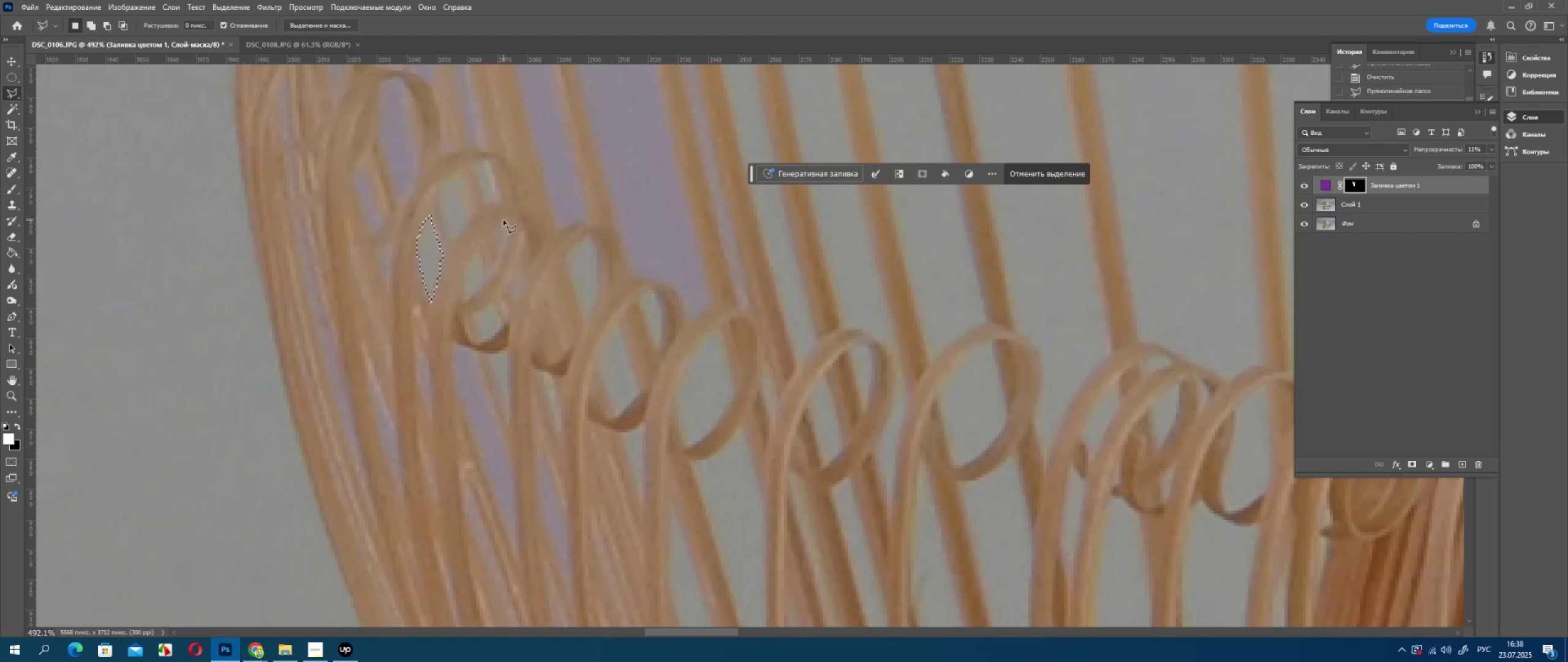 
left_click([505, 220])
 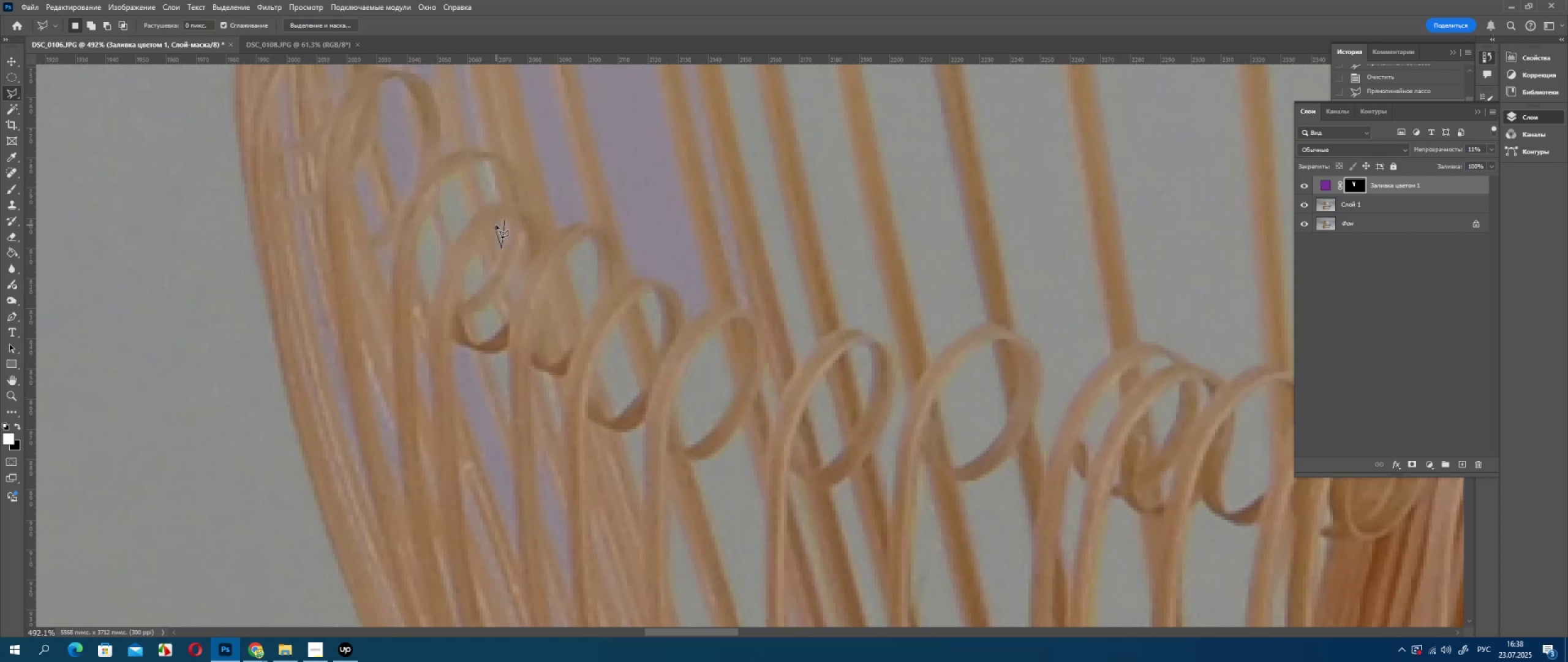 
triple_click([496, 225])
 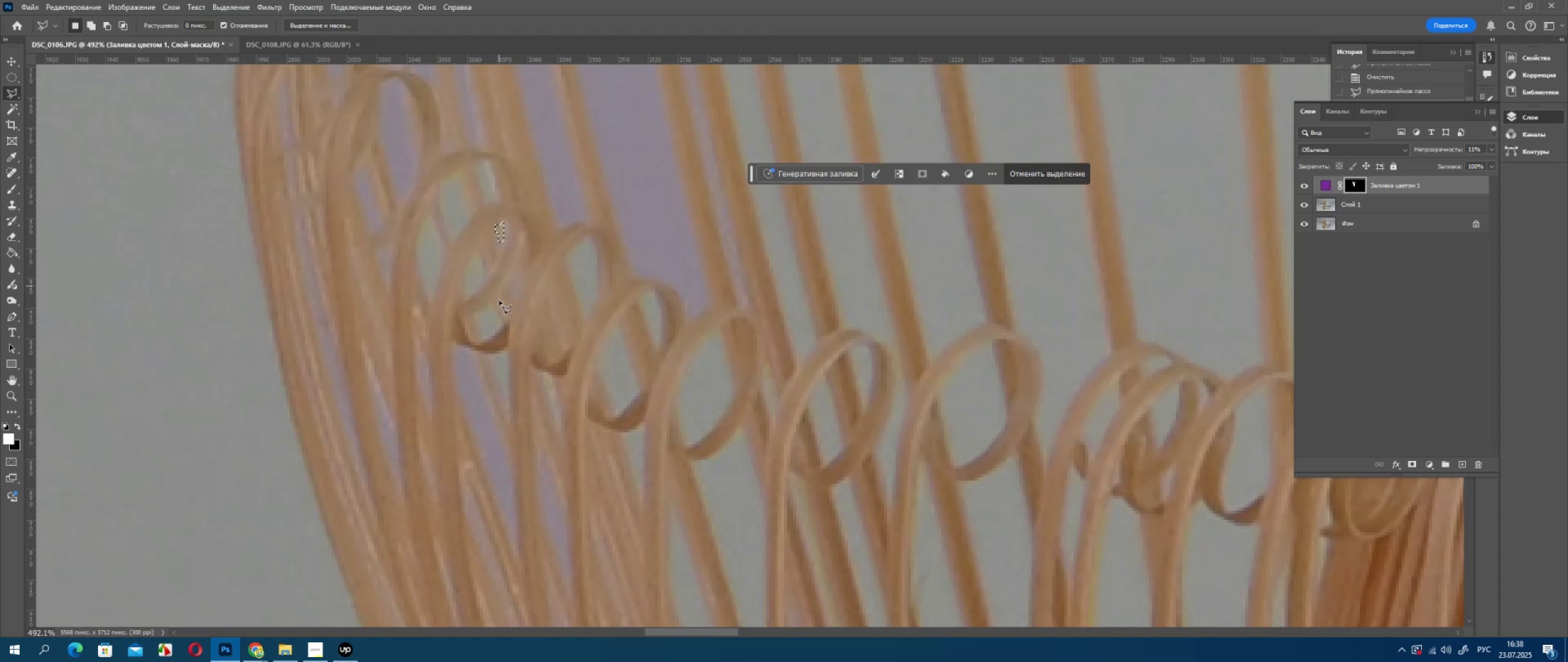 
key(Delete)
 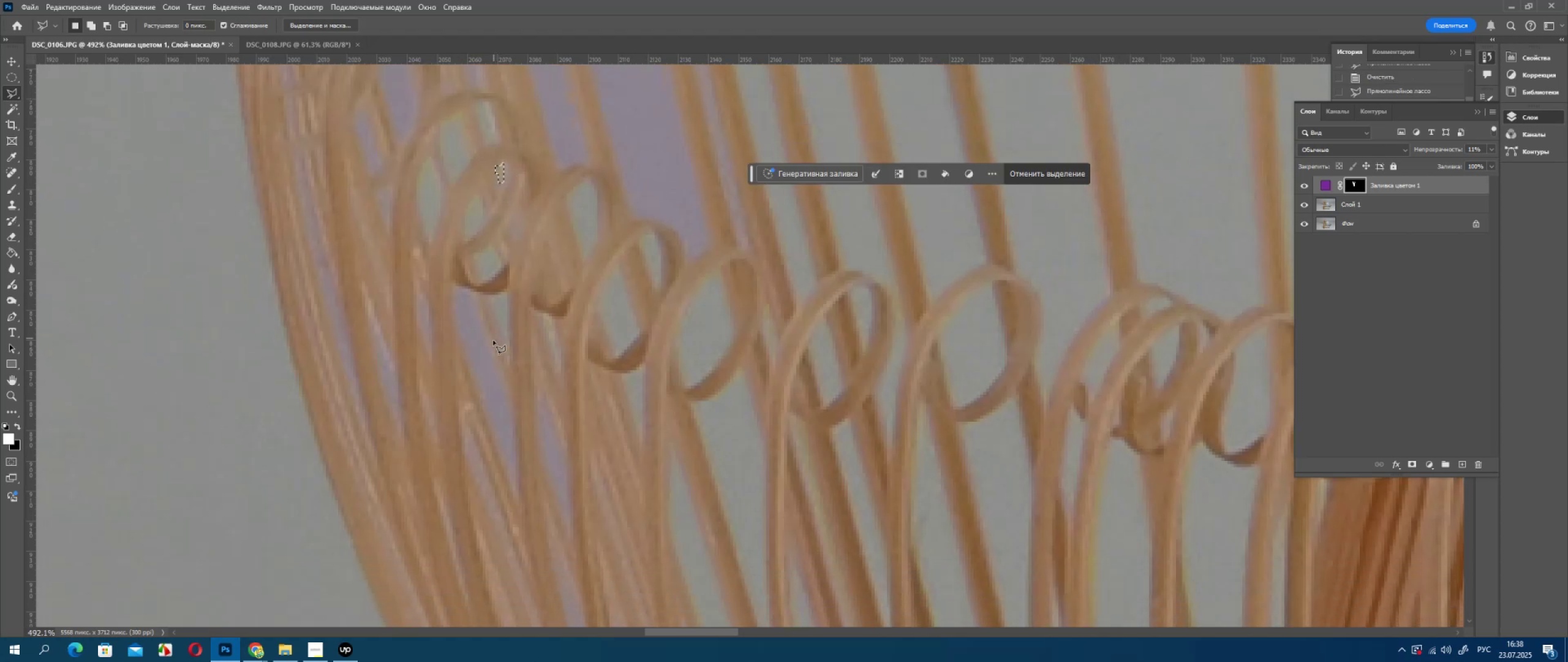 
scroll: coordinate [495, 338], scroll_direction: down, amount: 6.0
 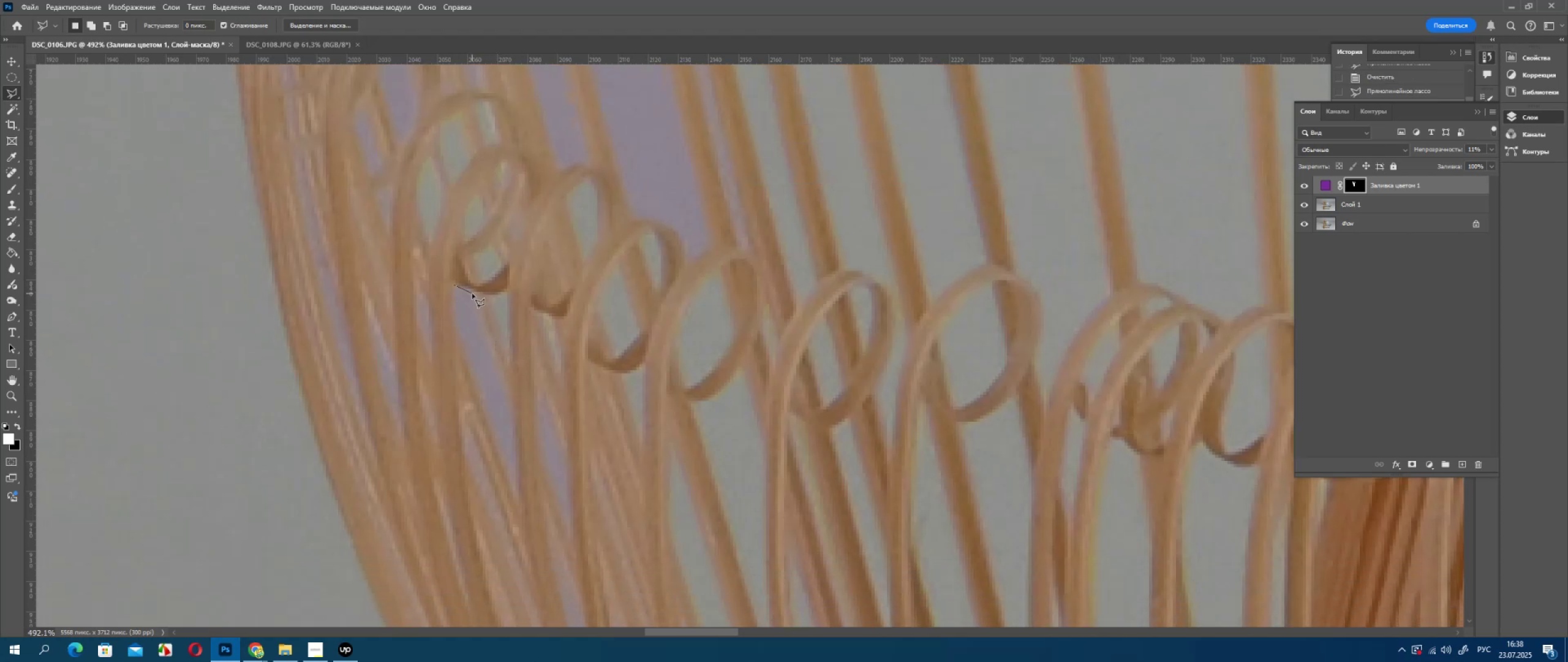 
left_click([473, 293])
 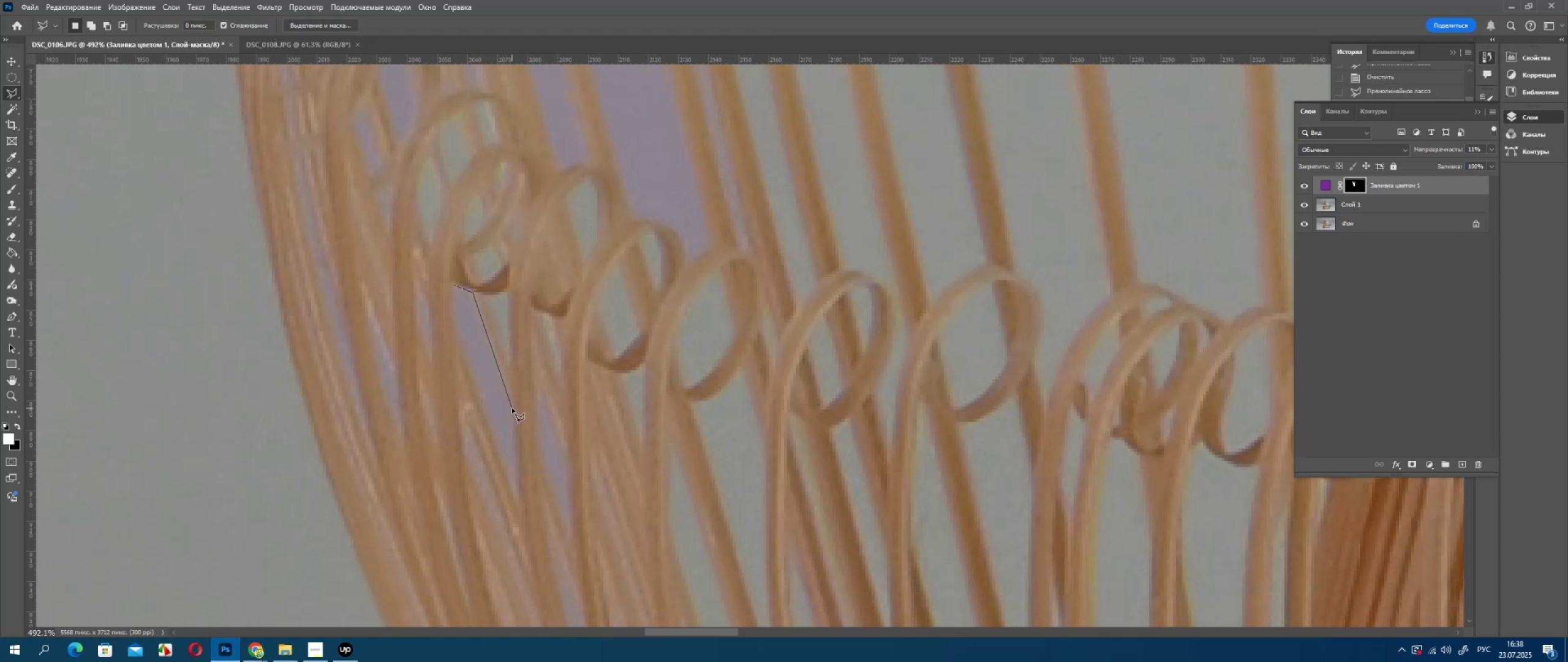 
left_click([512, 408])
 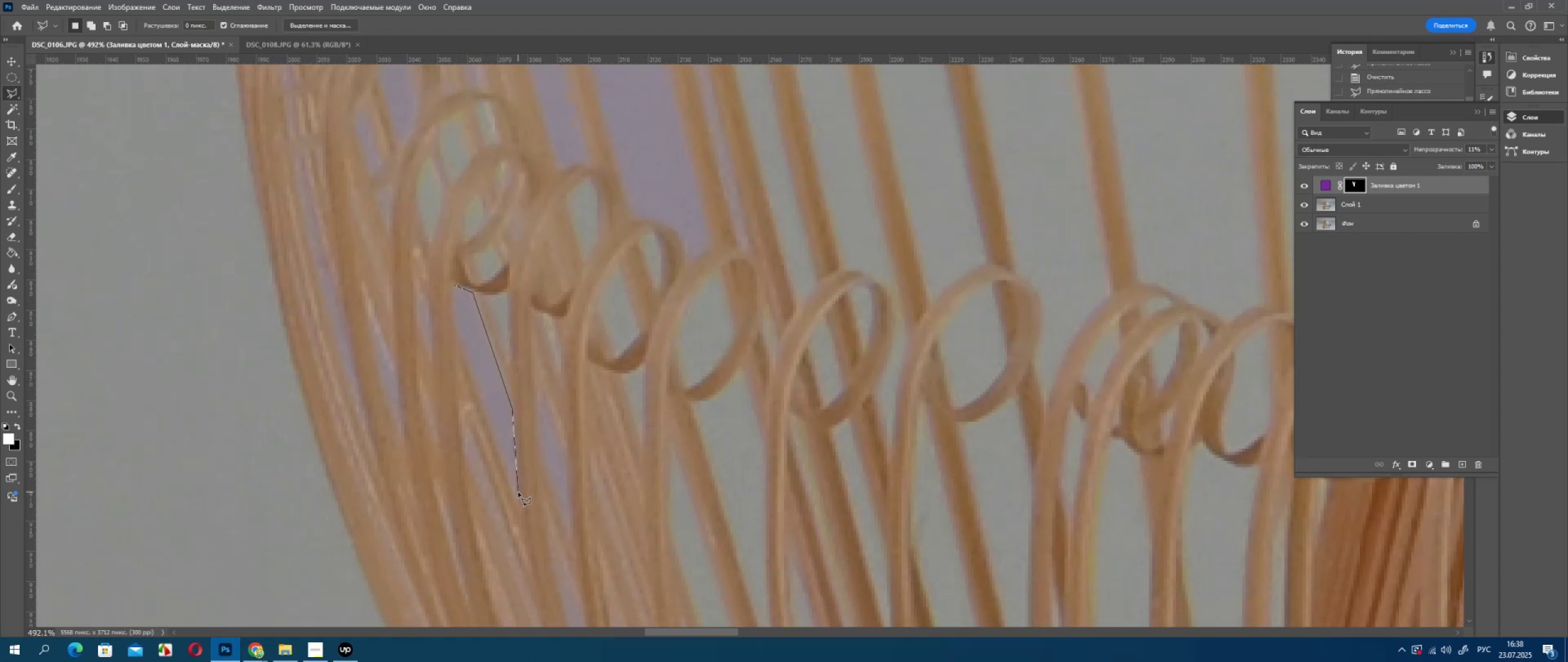 
left_click_drag(start_coordinate=[518, 496], to_coordinate=[514, 477])
 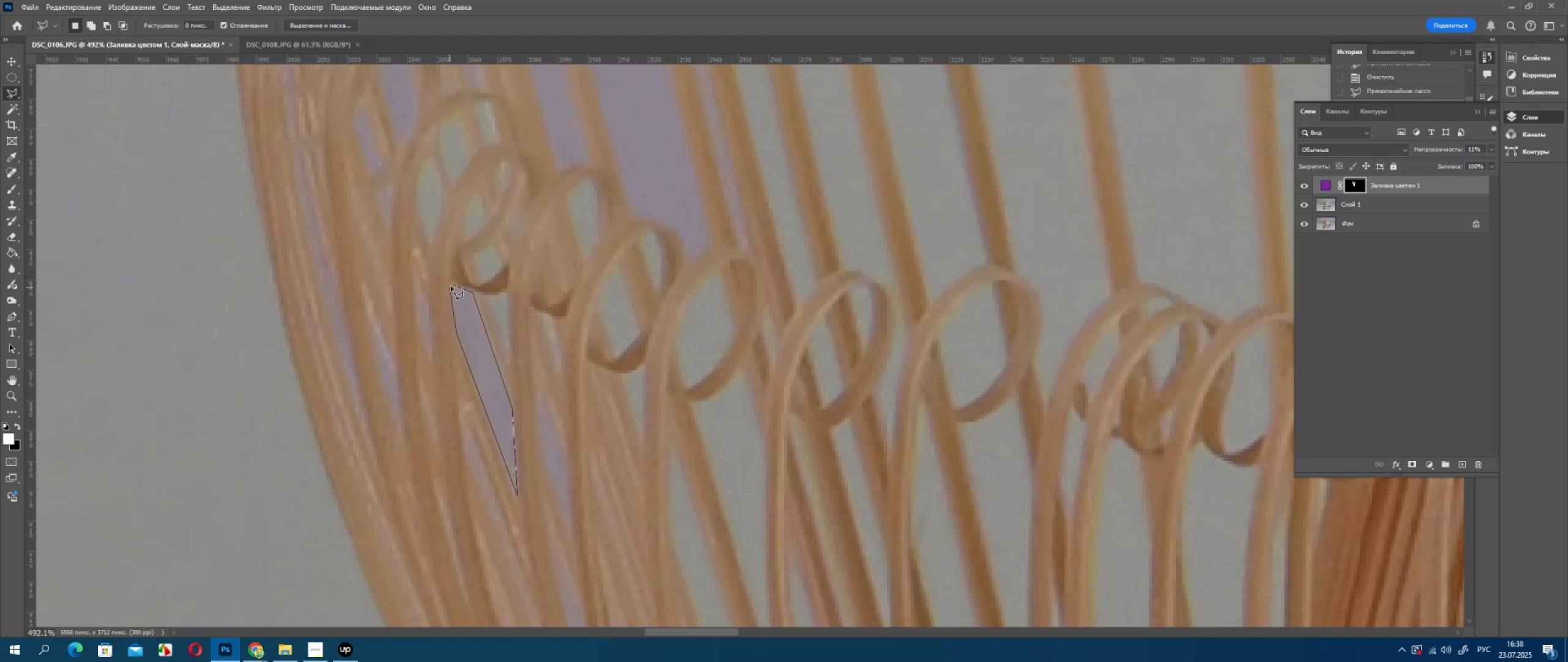 
left_click([451, 285])
 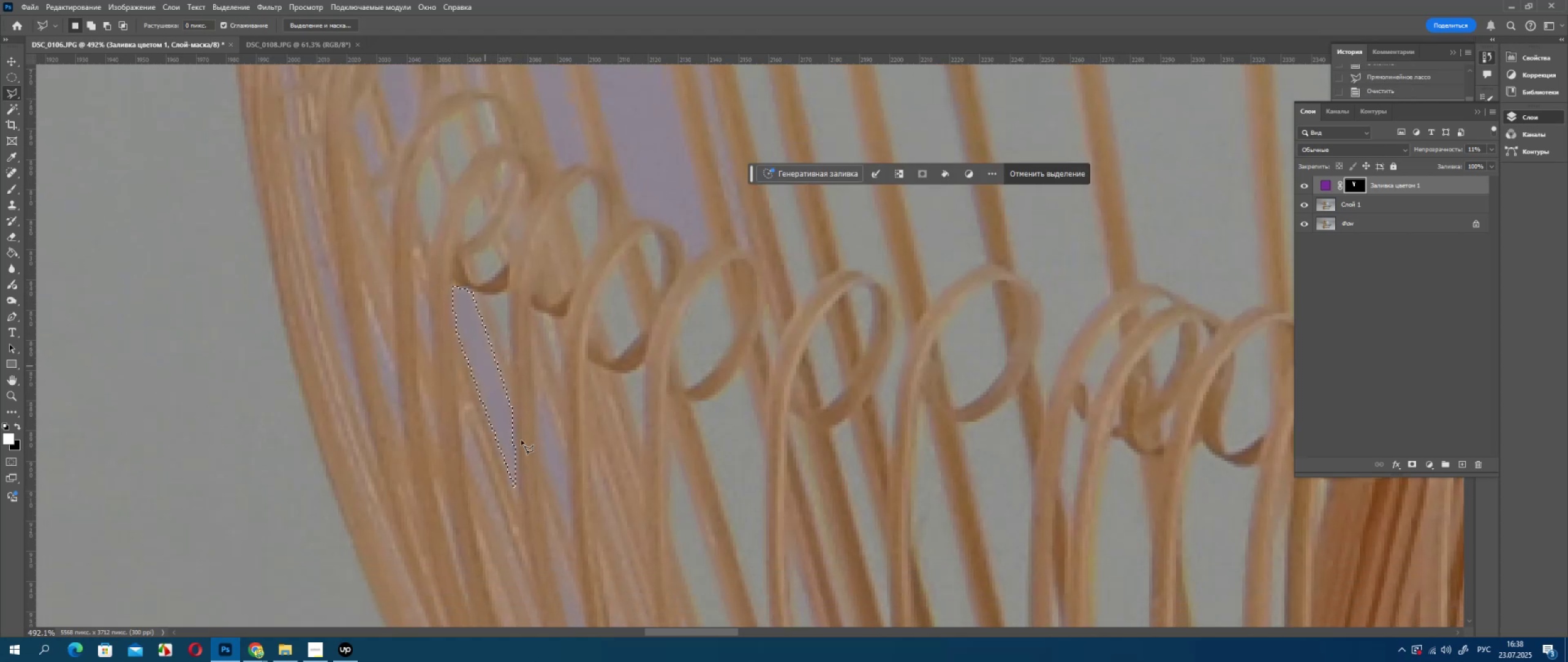 
key(Delete)
 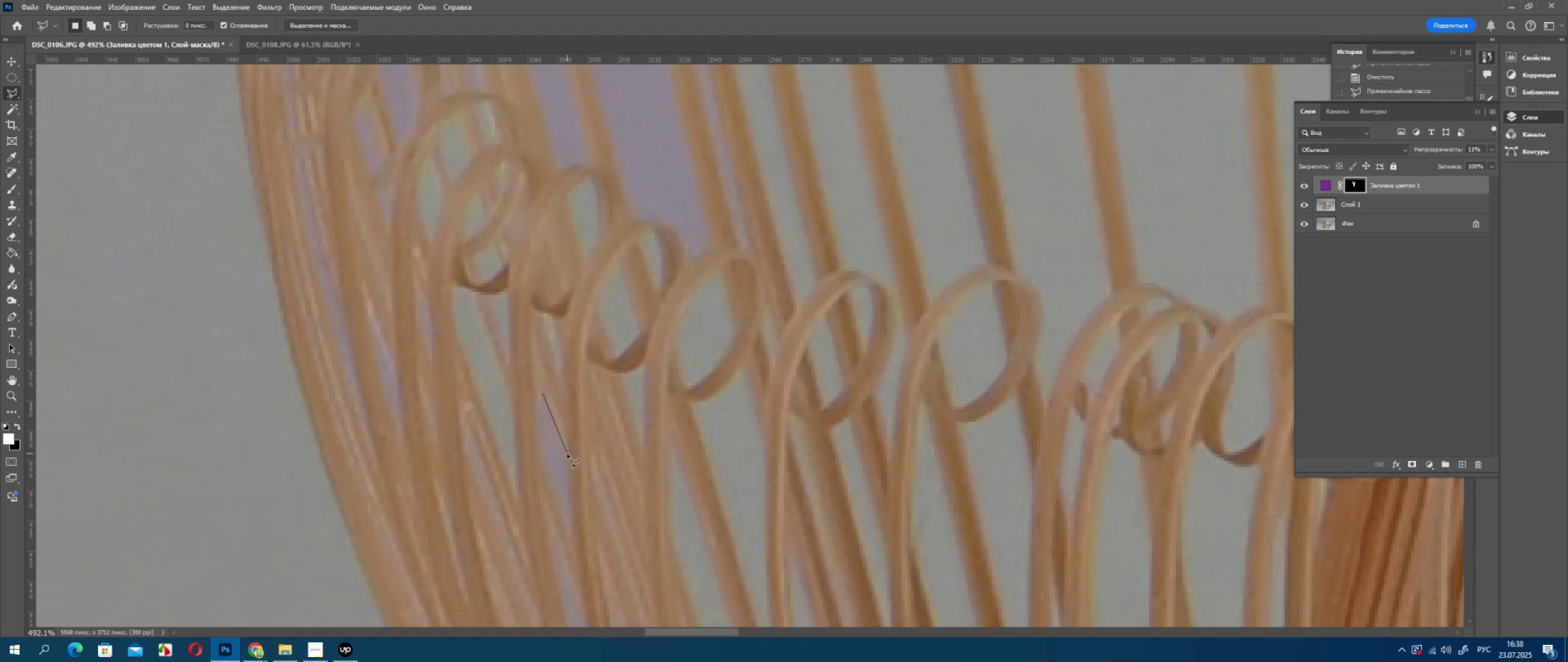 
left_click([567, 454])
 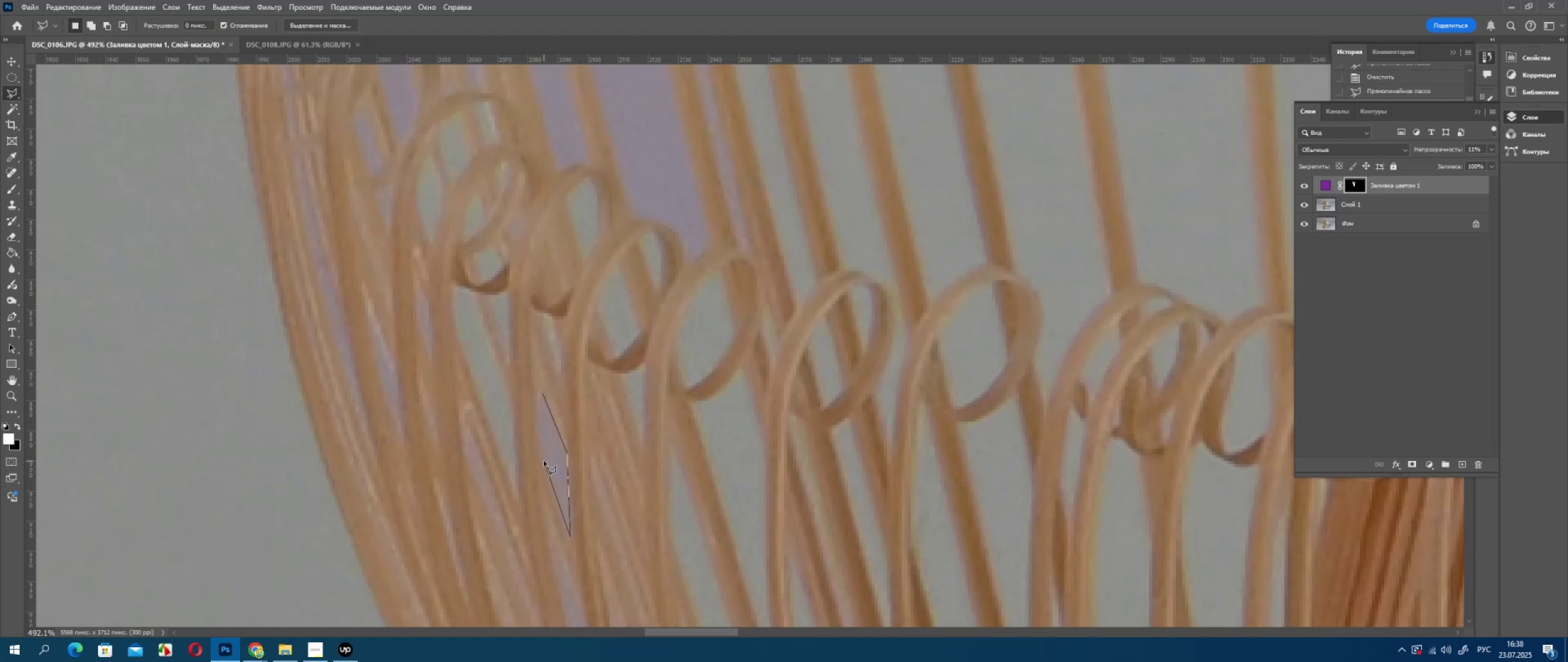 
left_click_drag(start_coordinate=[538, 428], to_coordinate=[538, 425])
 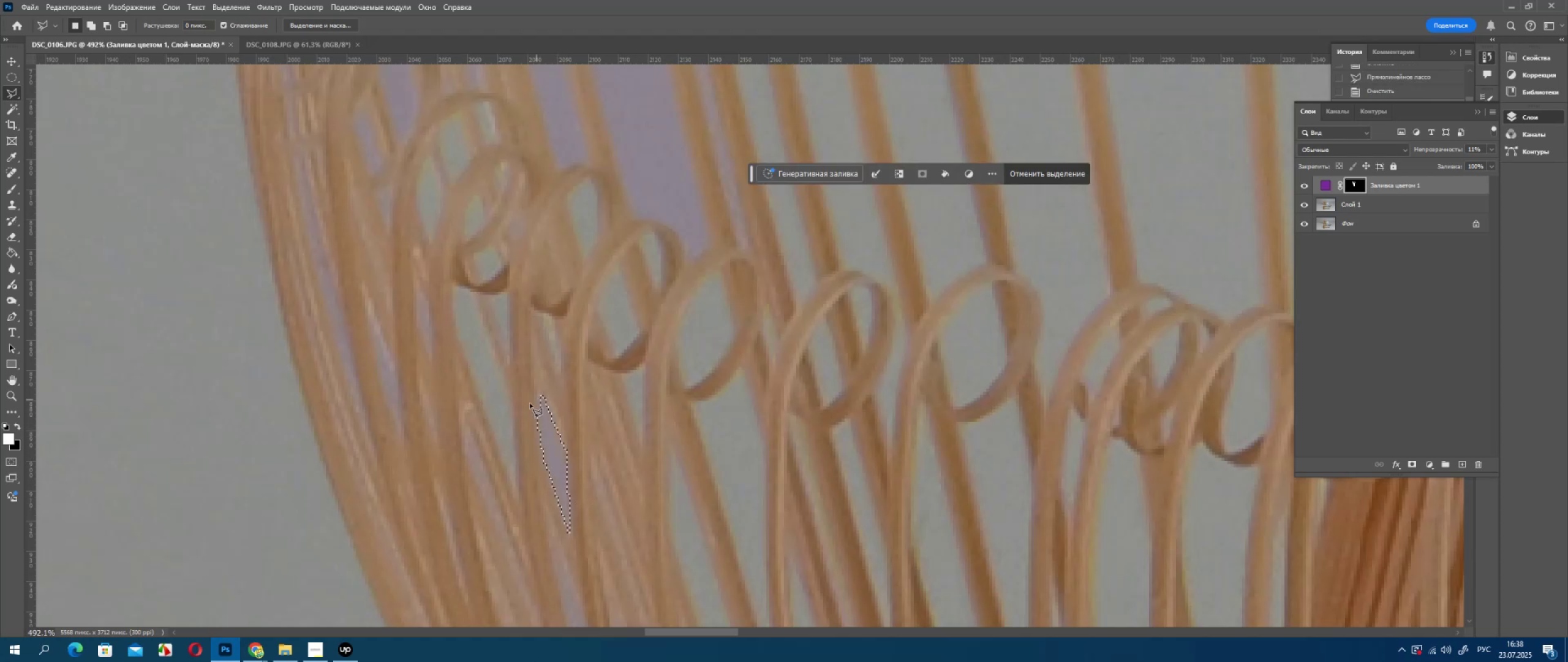 
key(Delete)
 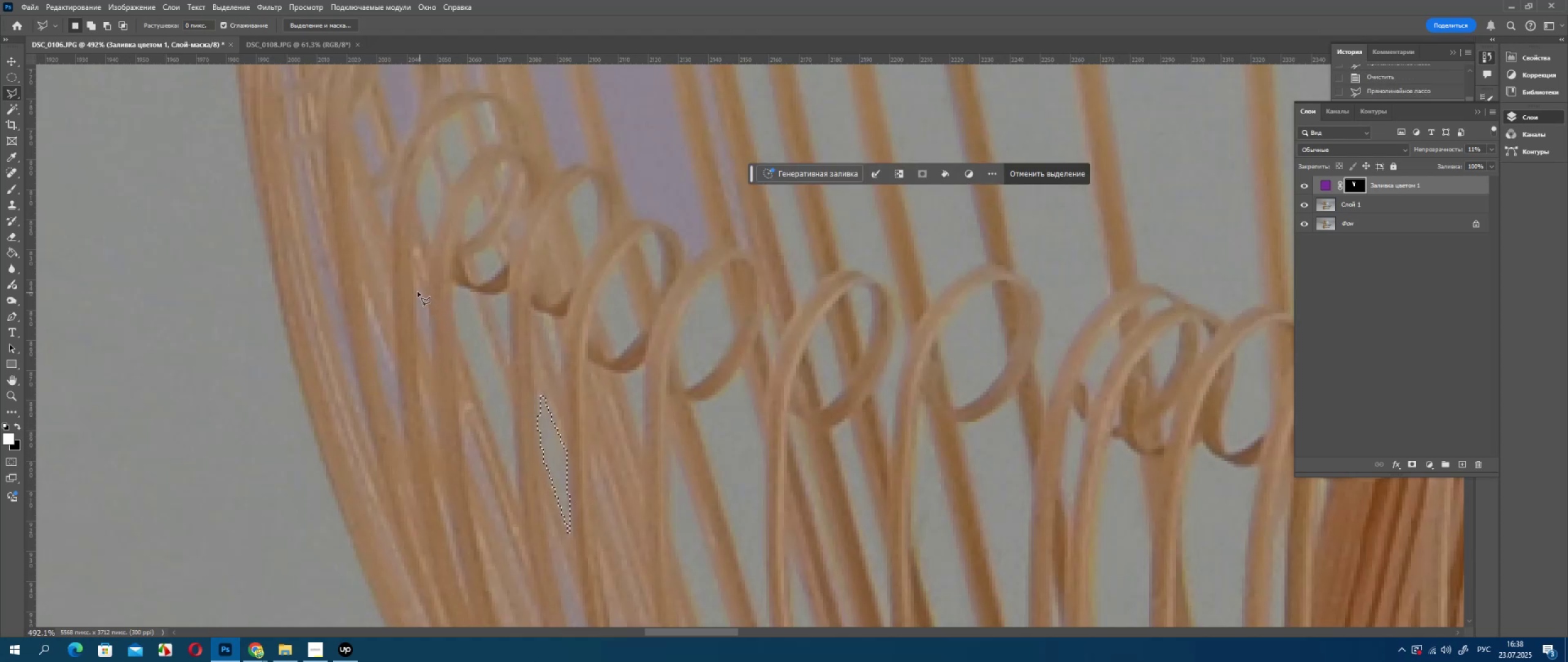 
left_click_drag(start_coordinate=[418, 291], to_coordinate=[421, 295])
 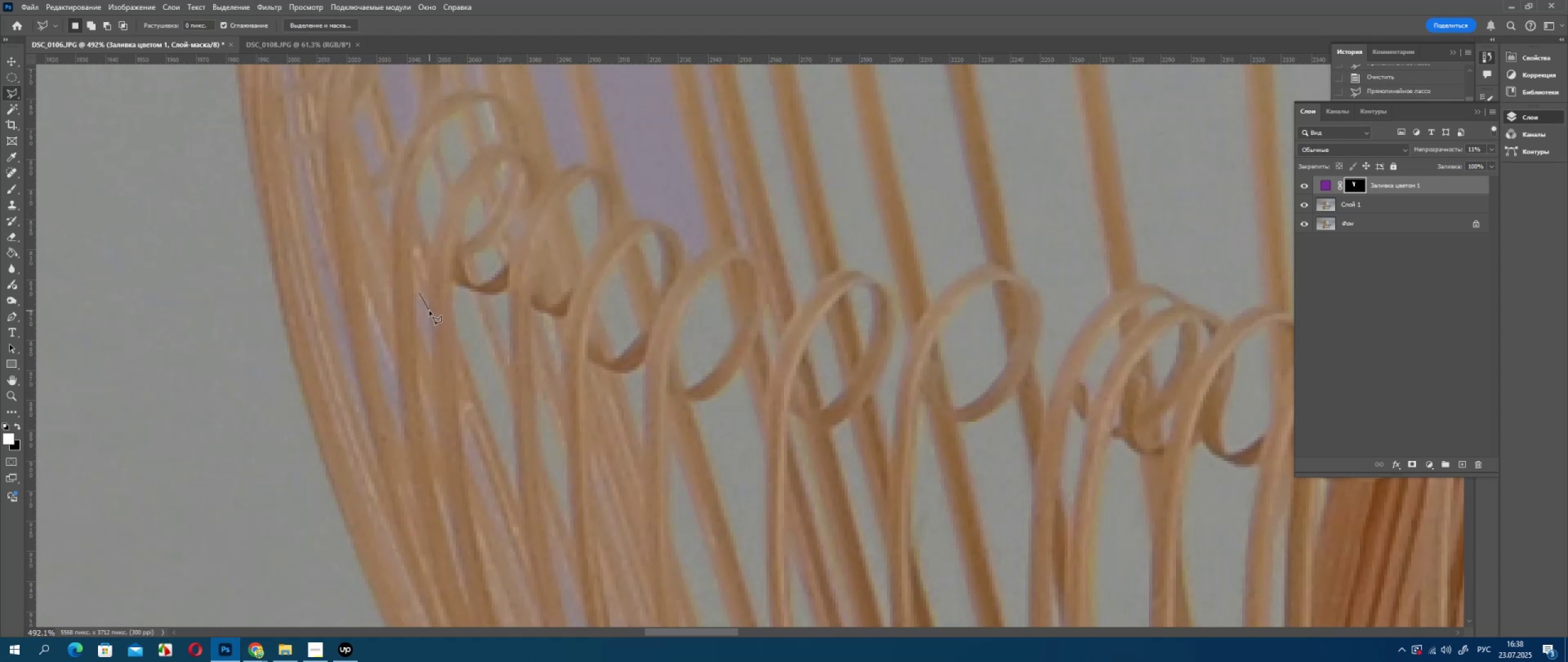 
left_click_drag(start_coordinate=[429, 311], to_coordinate=[429, 317])
 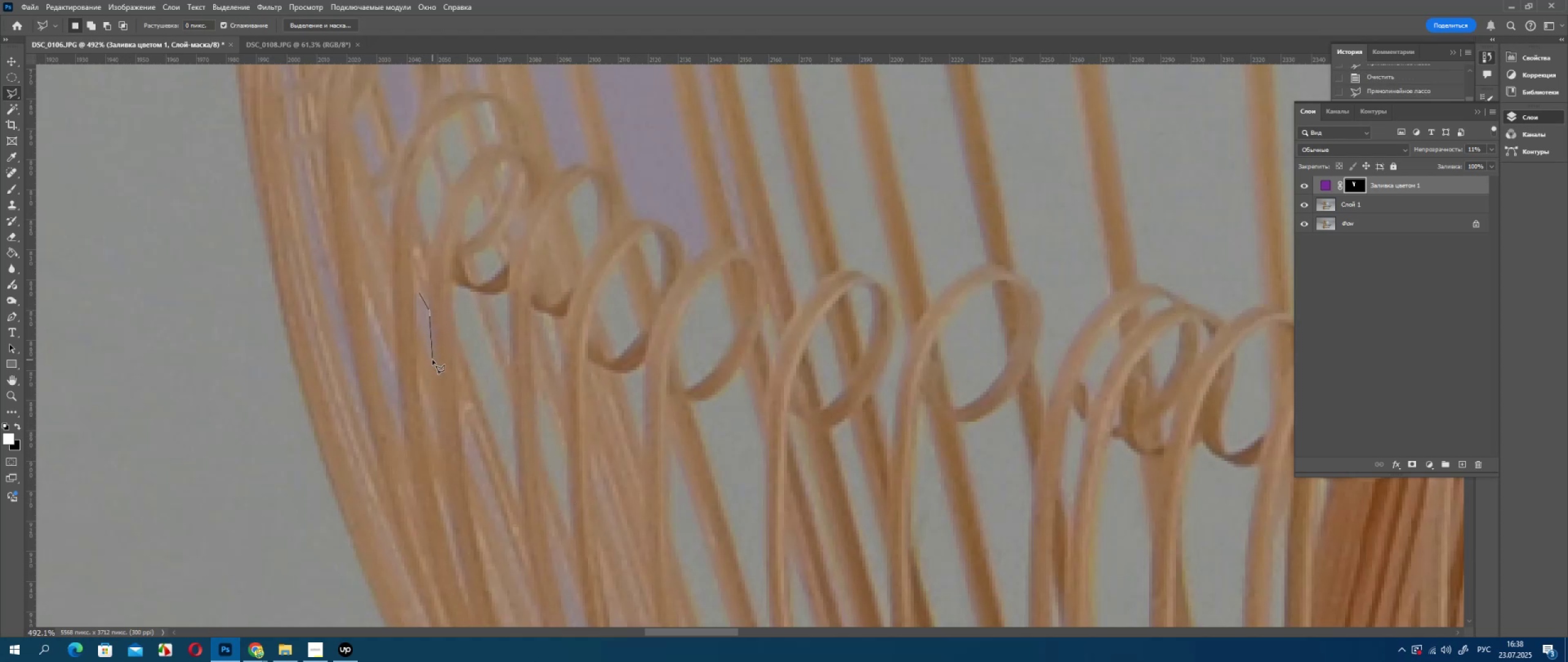 
left_click([432, 360])
 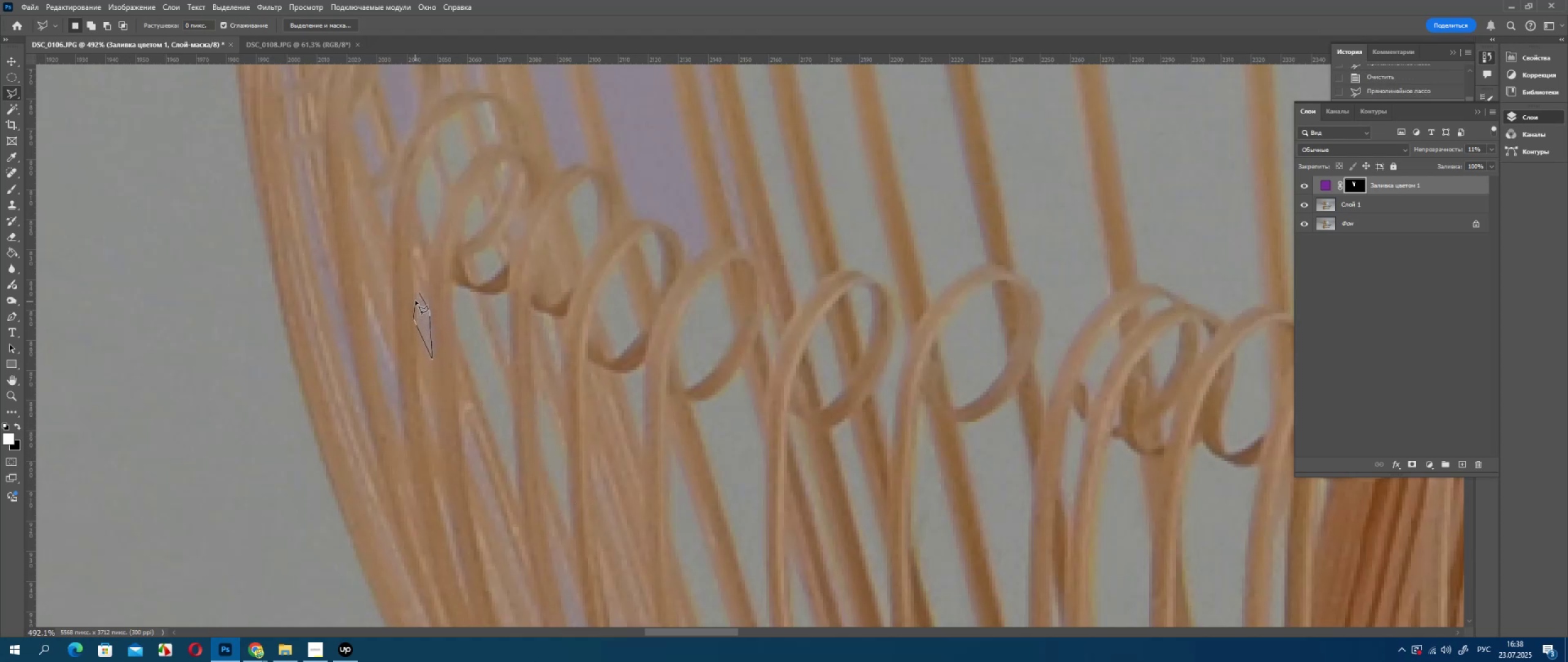 
double_click([415, 300])
 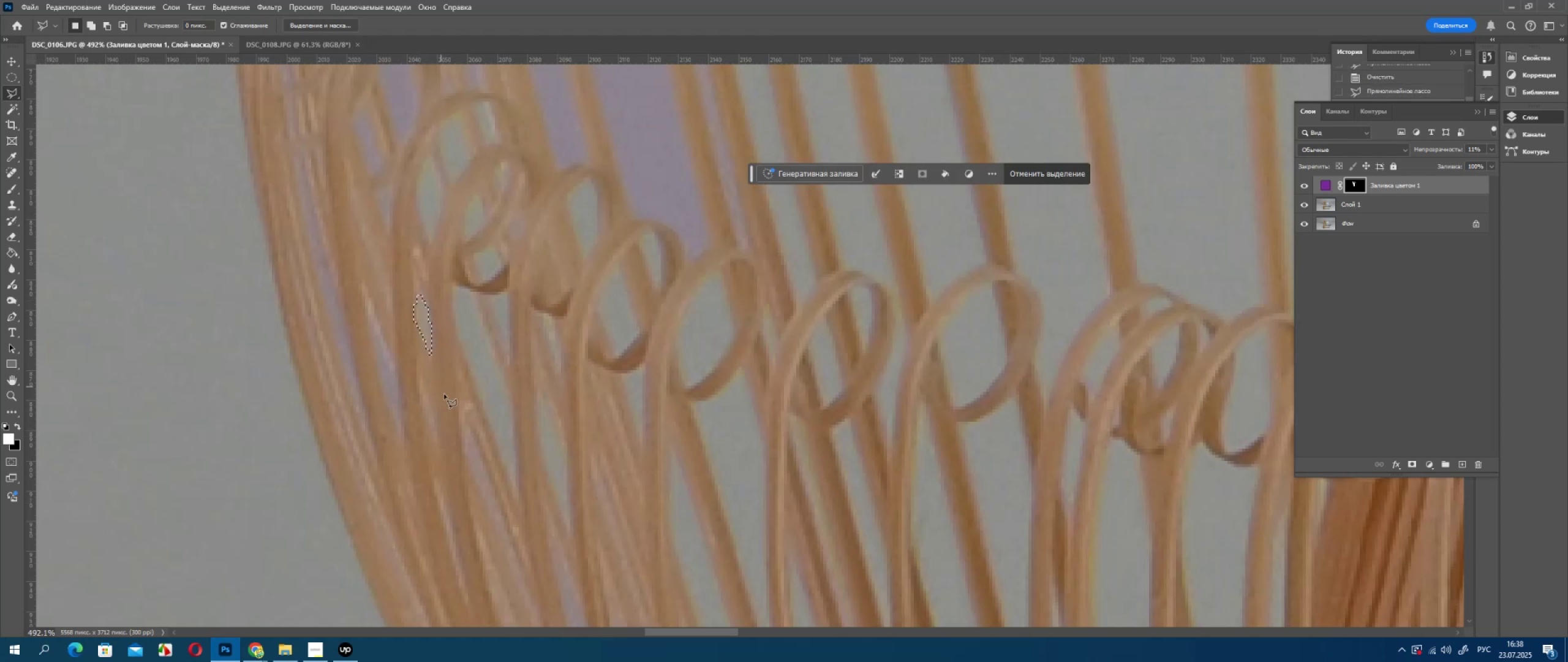 
key(Delete)
 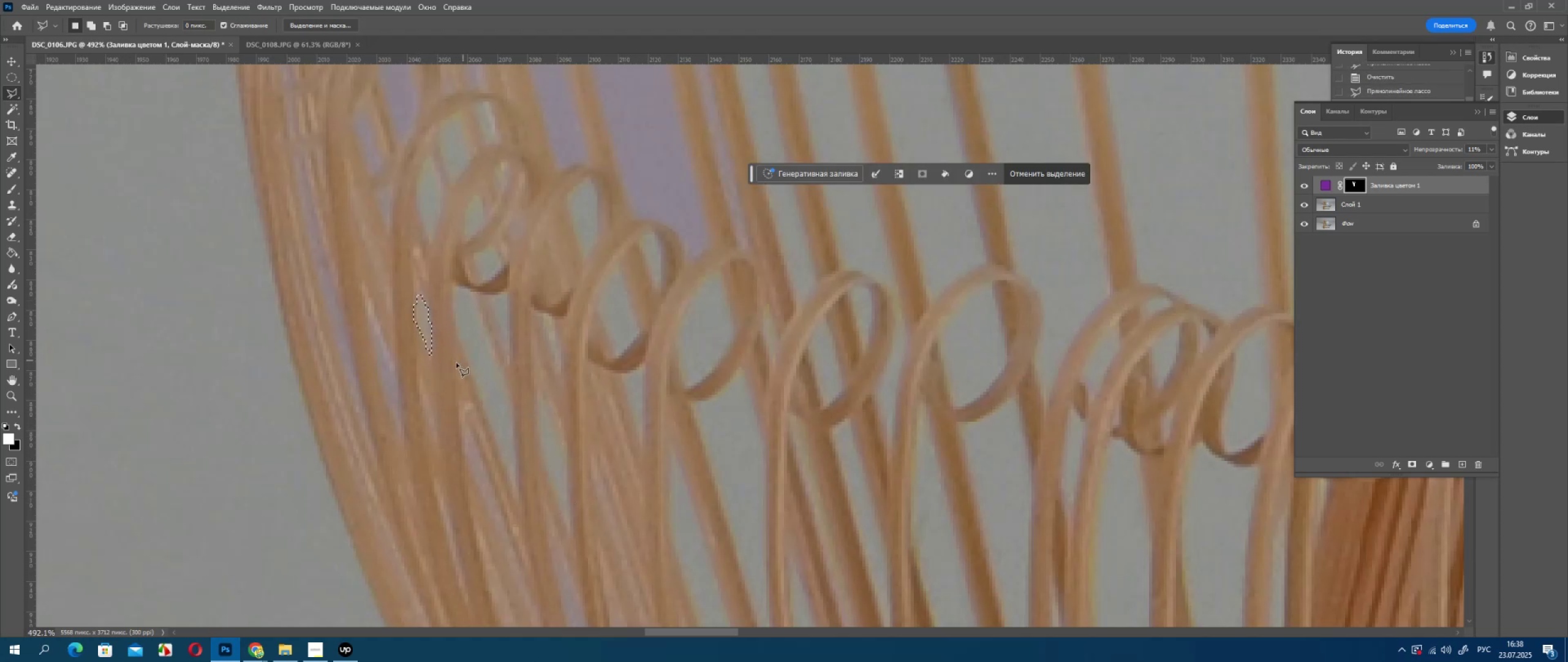 
key(Control+ControlLeft)
 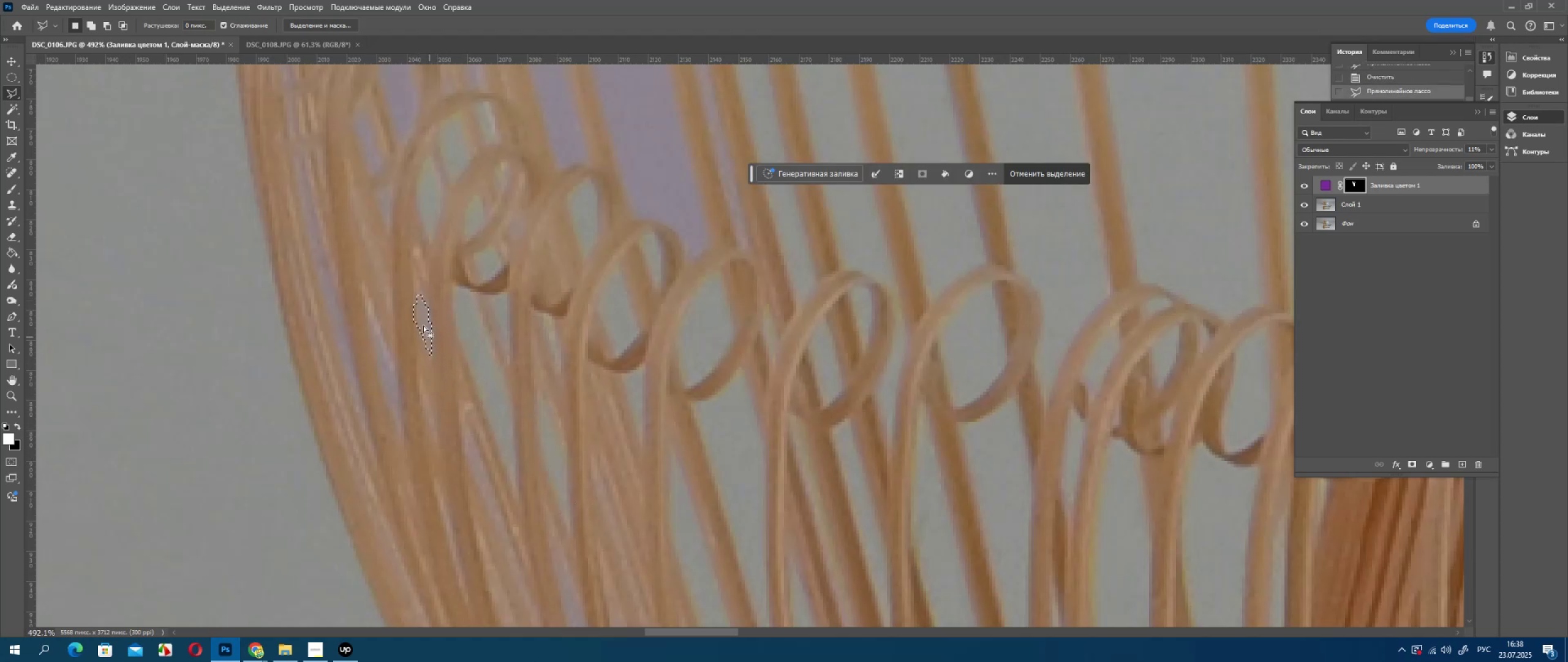 
key(Control+Z)
 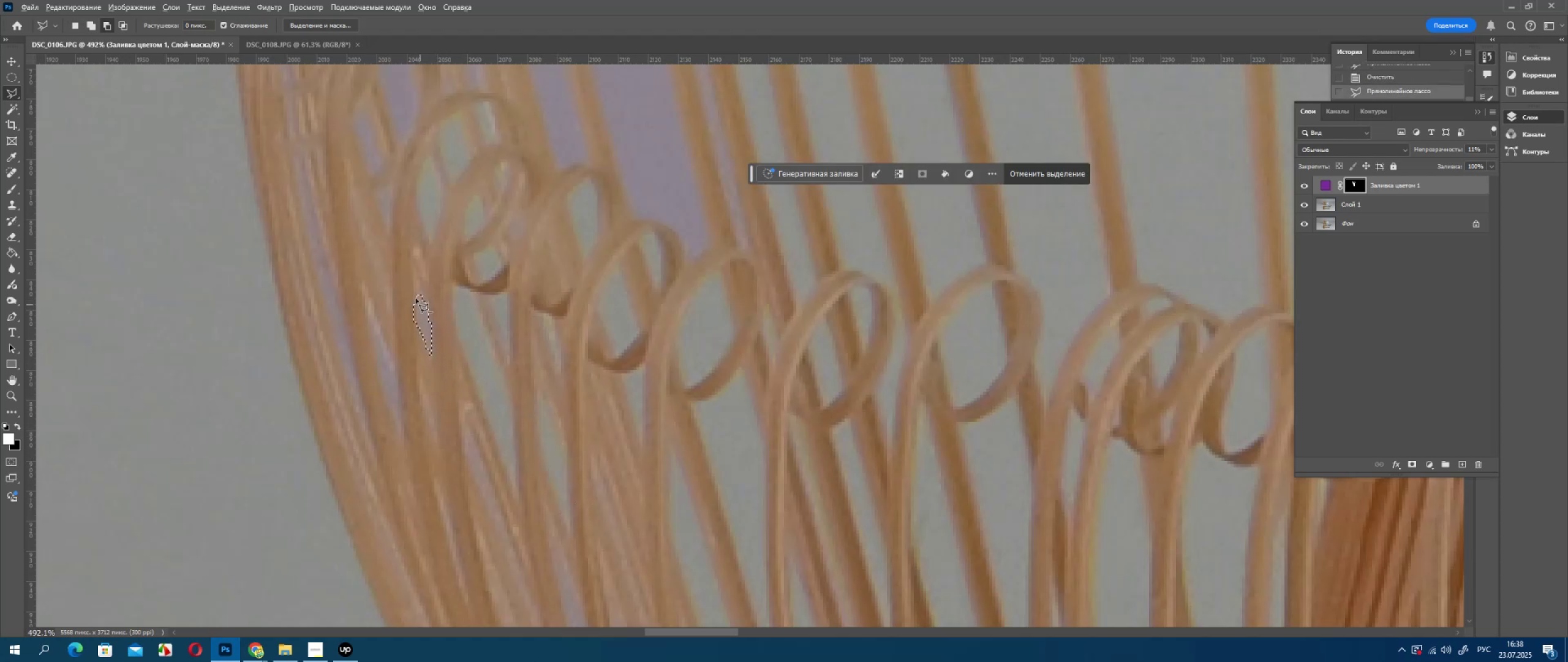 
hold_key(key=AltLeft, duration=0.51)
 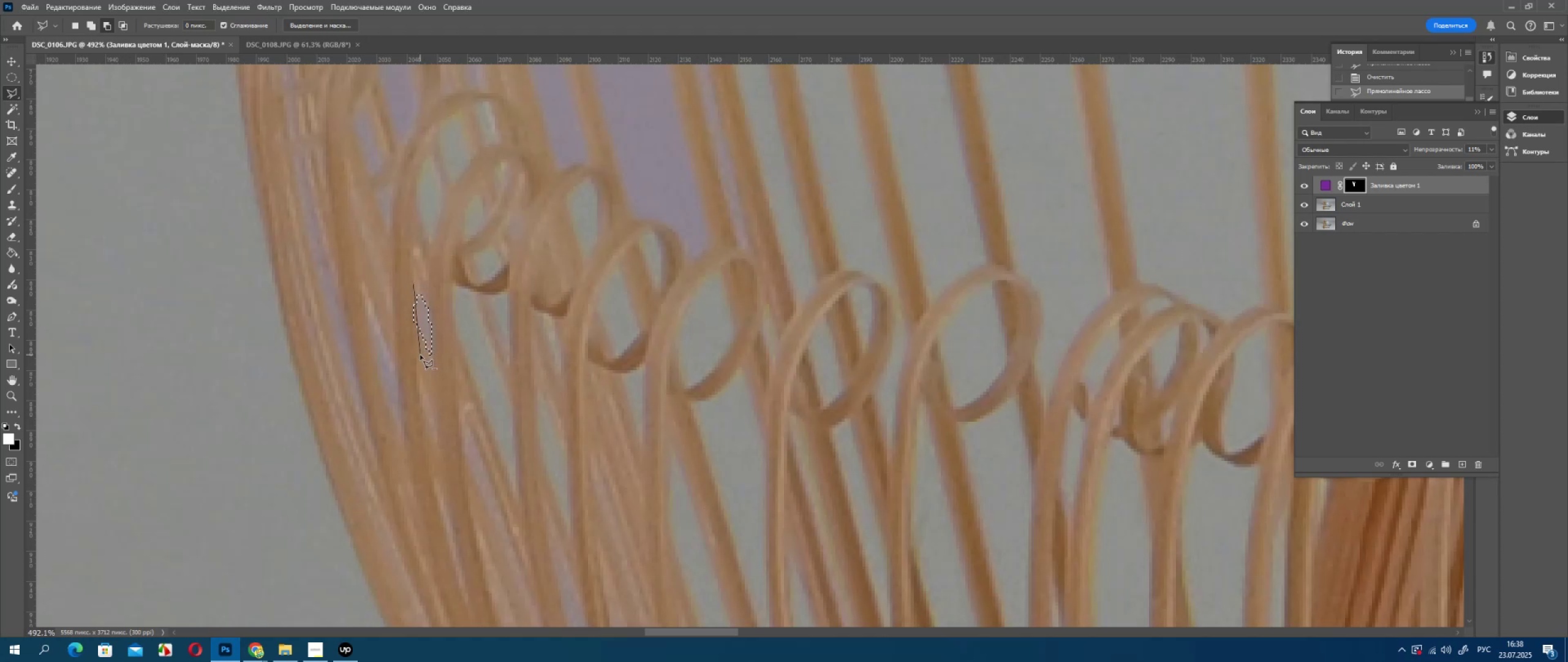 
left_click([420, 355])
 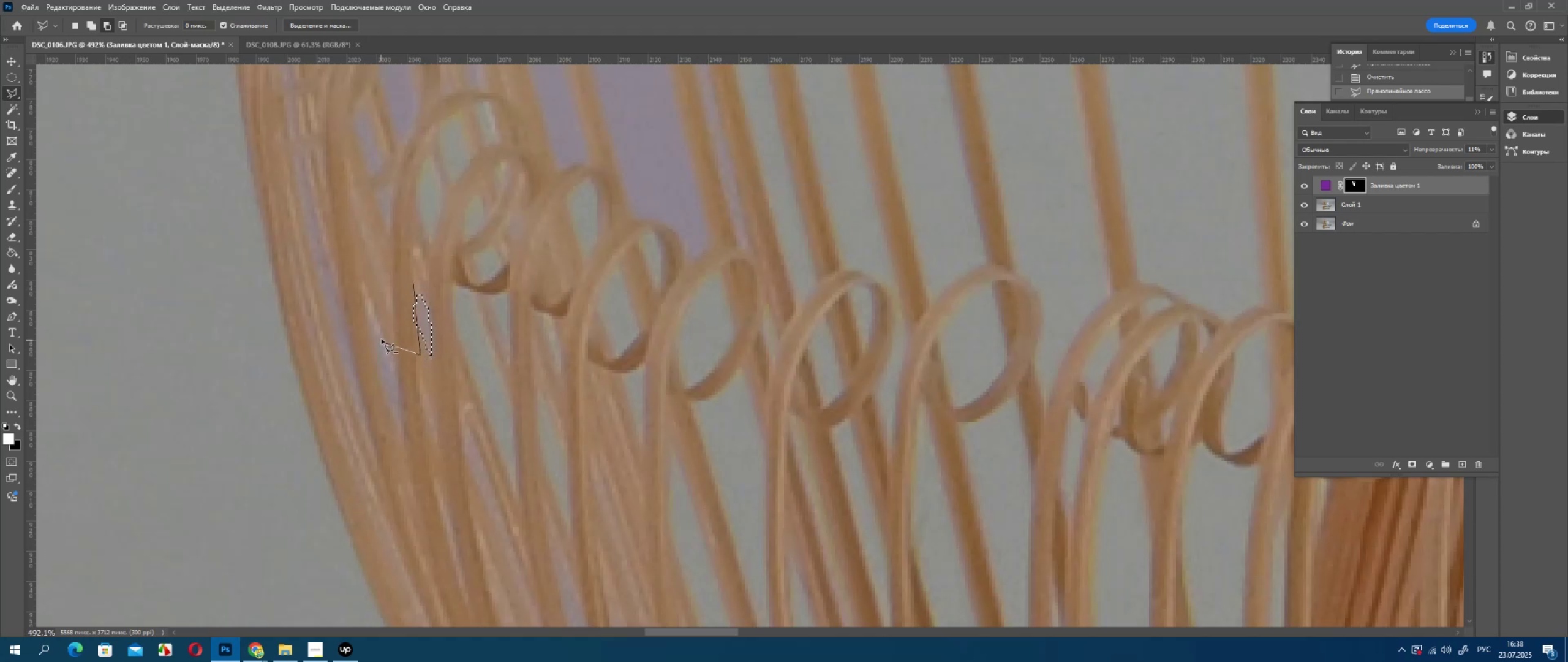 
left_click_drag(start_coordinate=[382, 345], to_coordinate=[382, 340])
 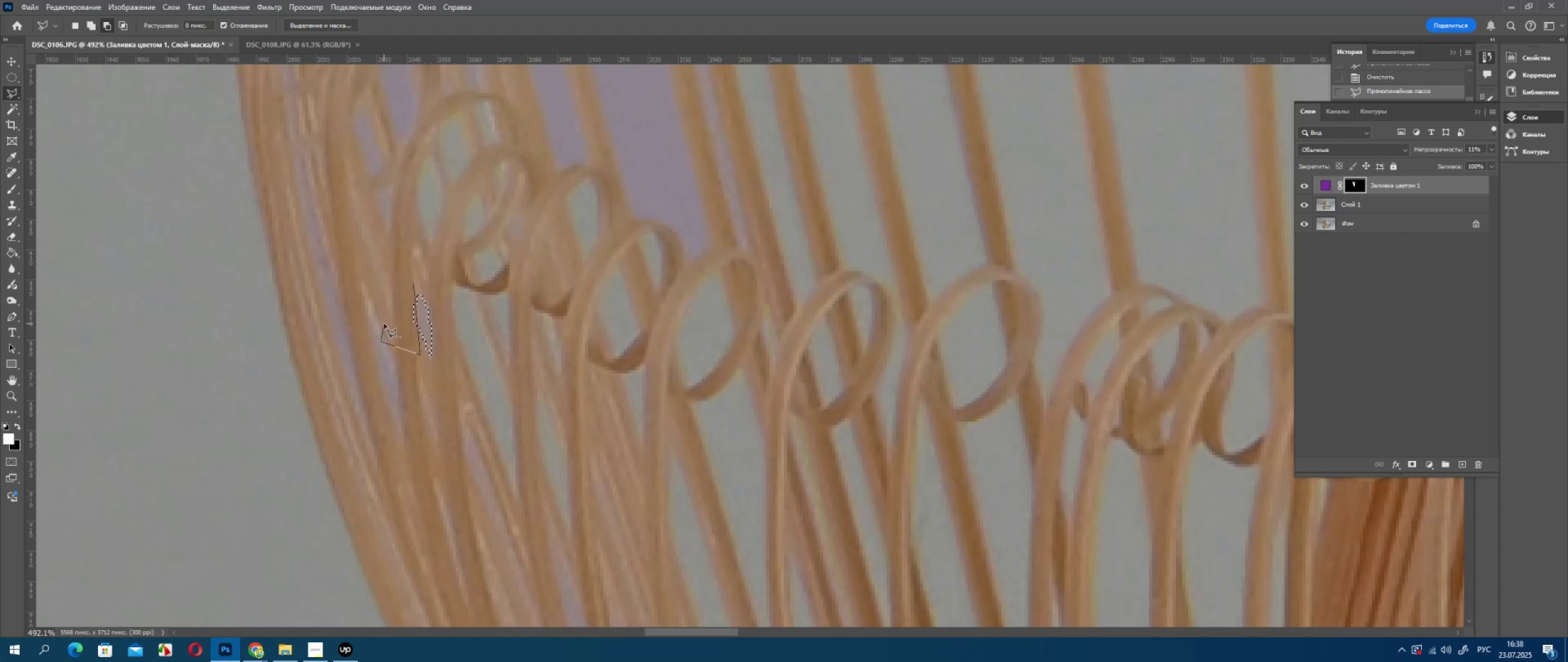 
triple_click([384, 324])
 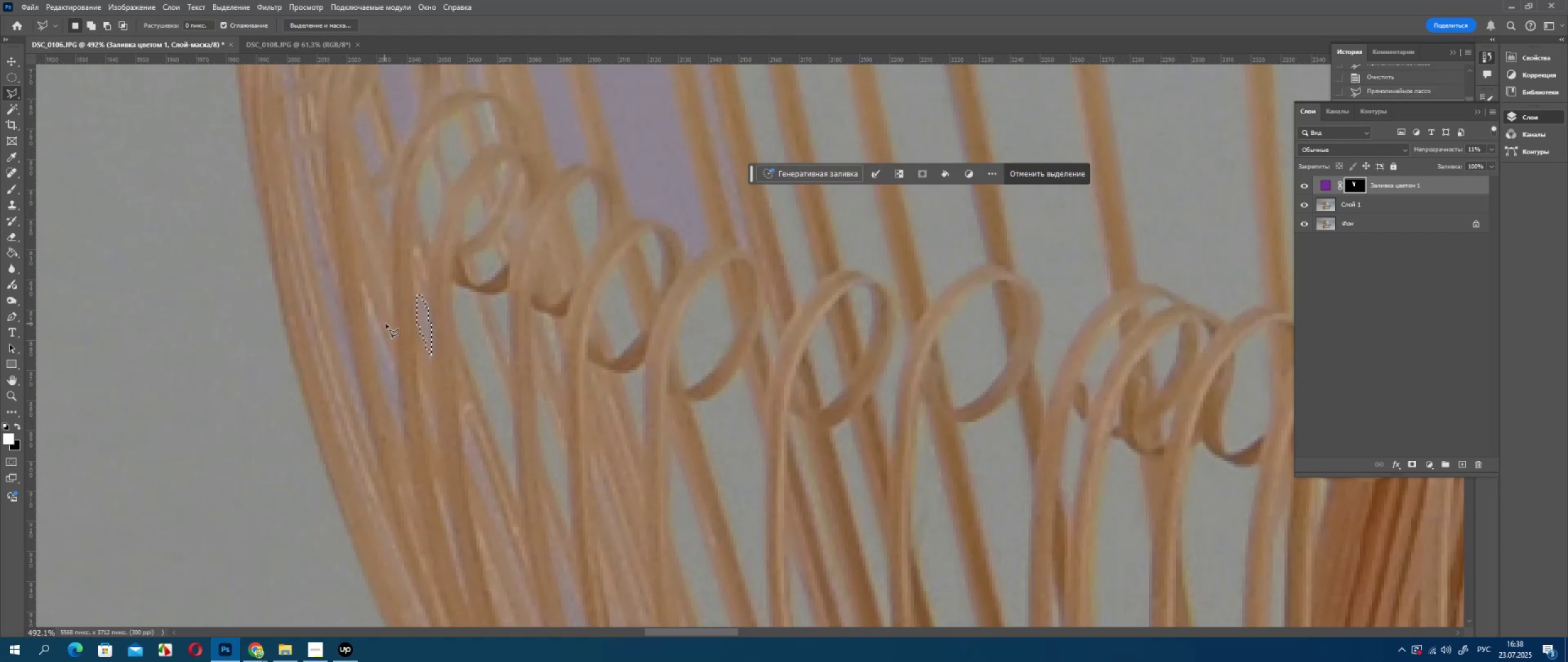 
triple_click([384, 324])
 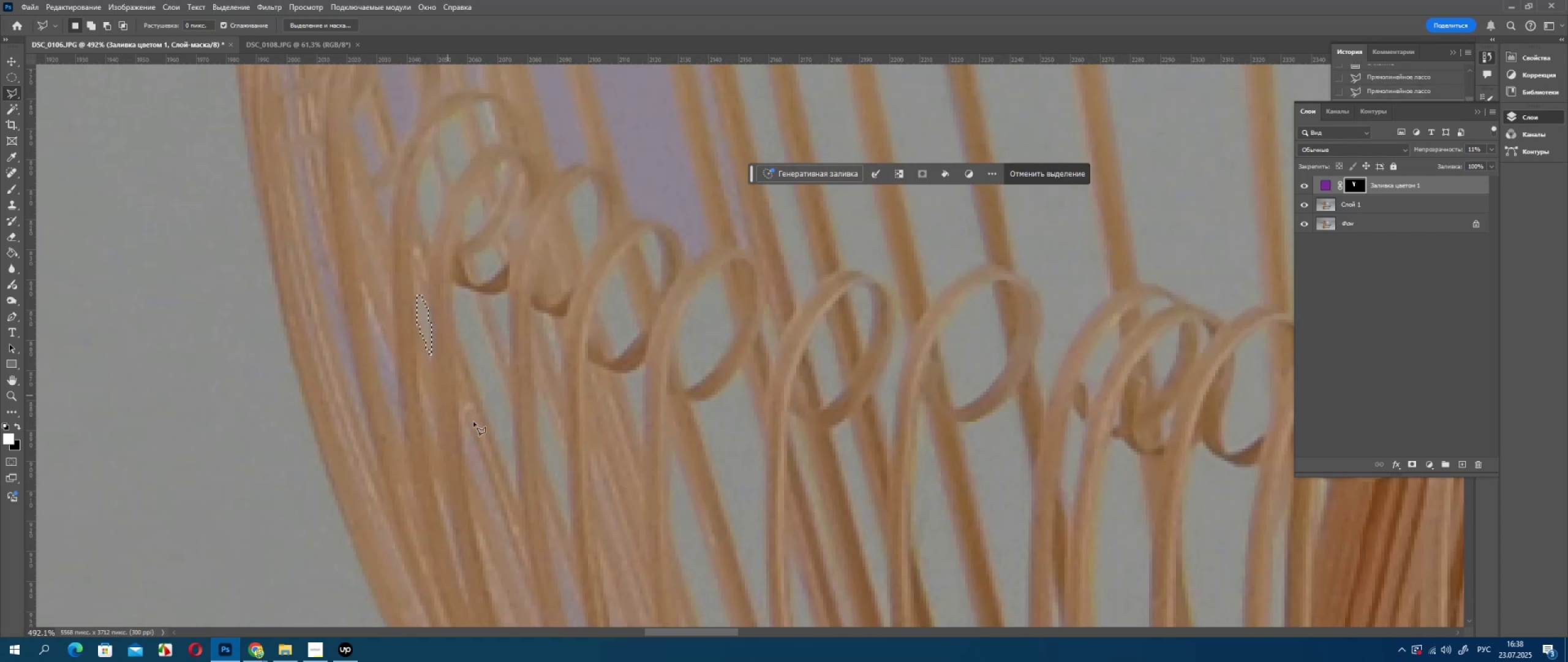 
key(Delete)
 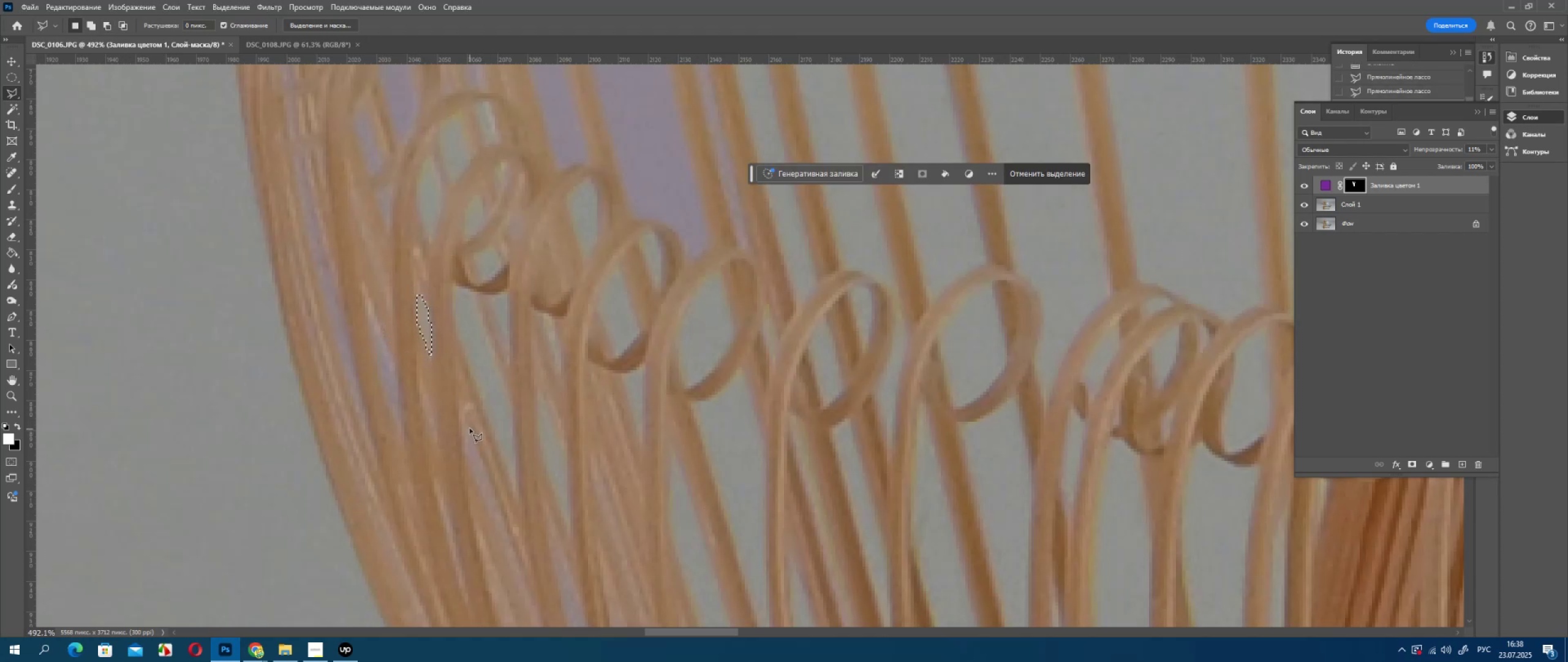 
left_click([470, 428])
 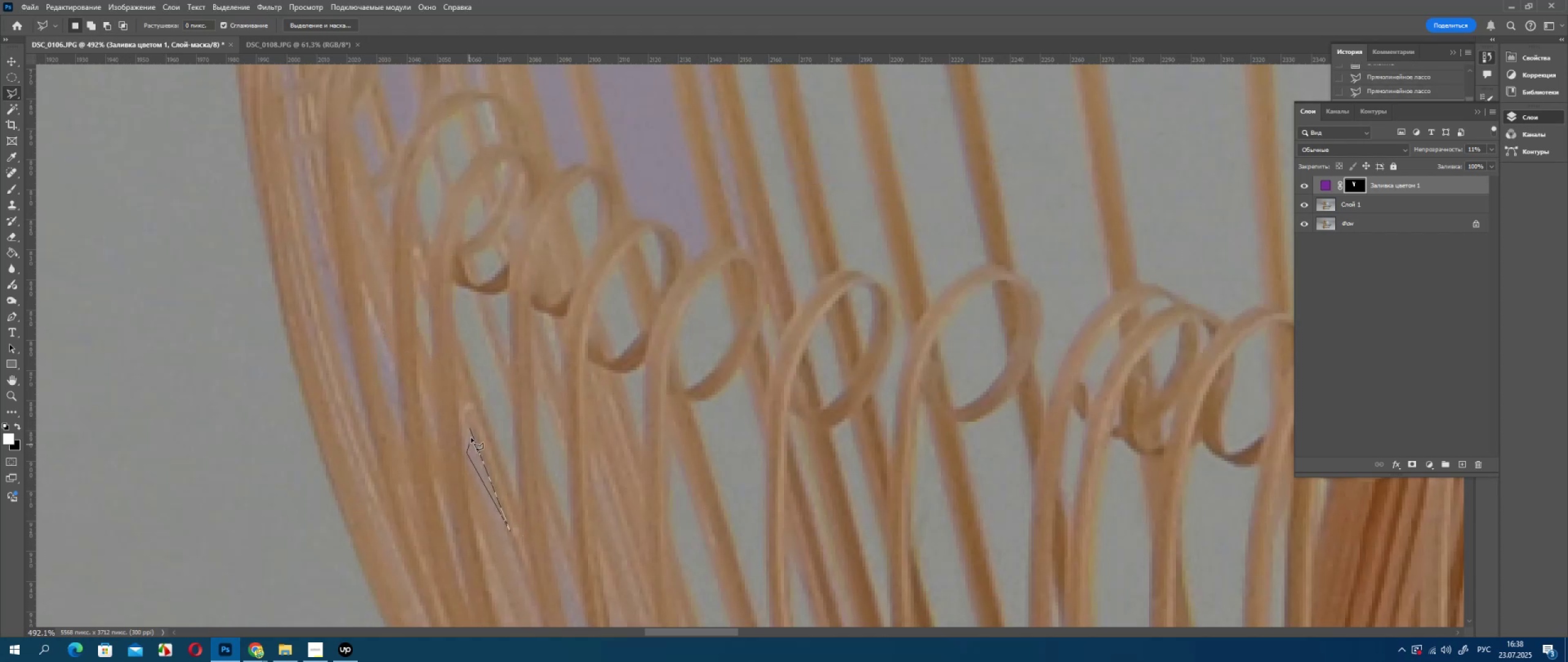 
key(Delete)
 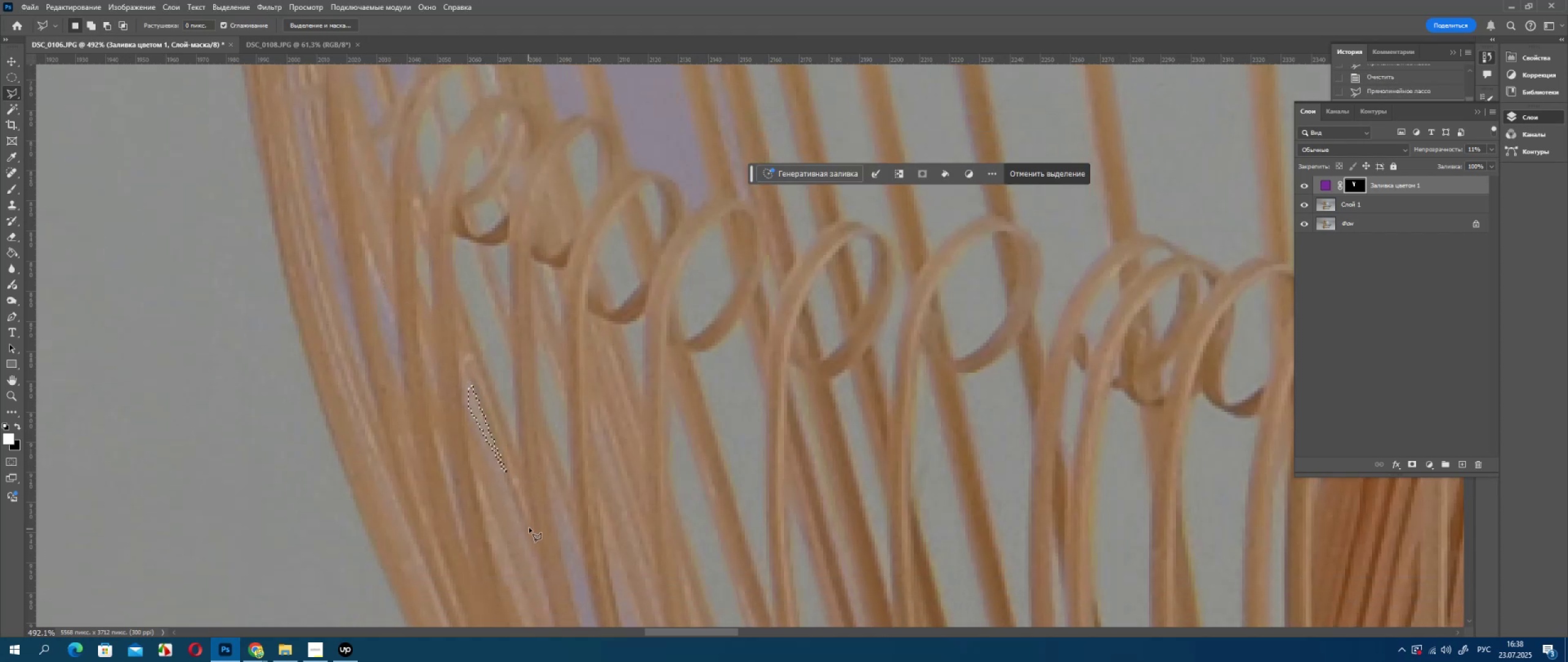 
scroll: coordinate [557, 492], scroll_direction: down, amount: 13.0
 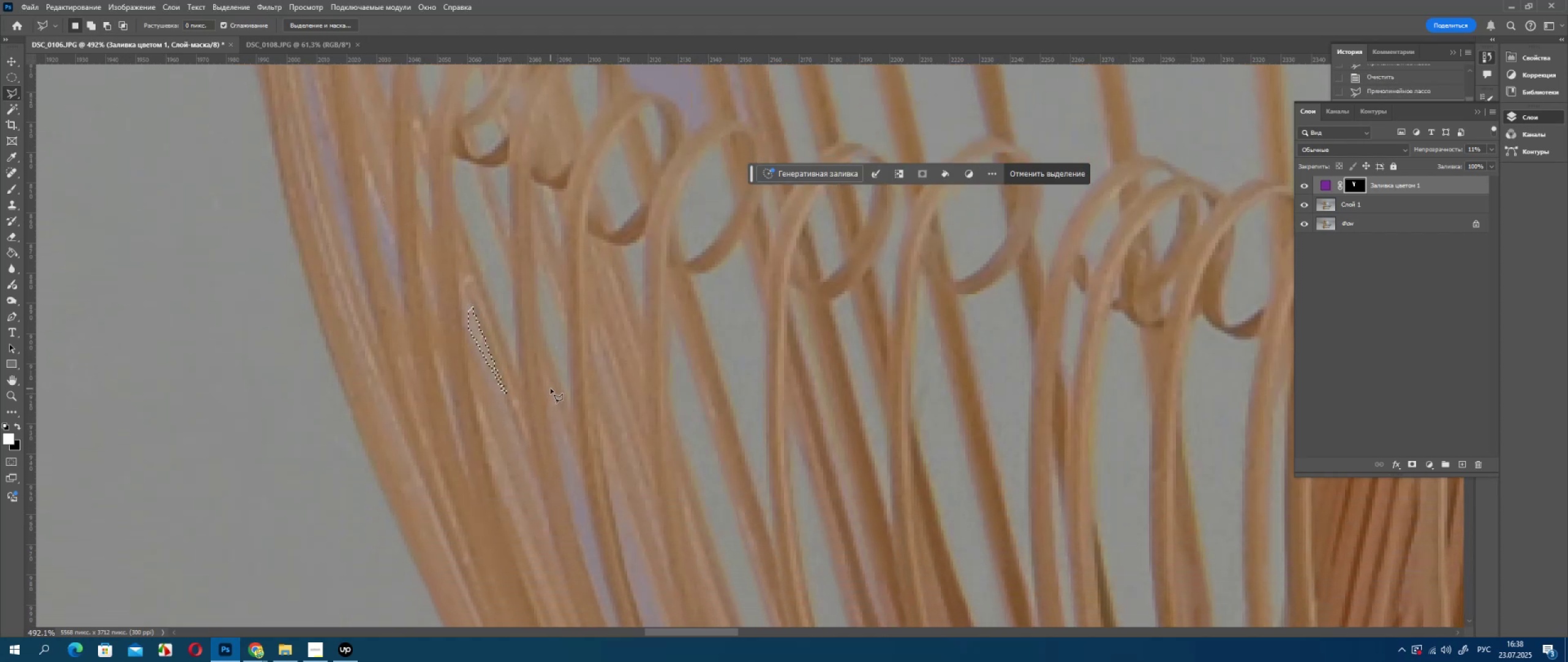 
left_click_drag(start_coordinate=[551, 389], to_coordinate=[552, 393])
 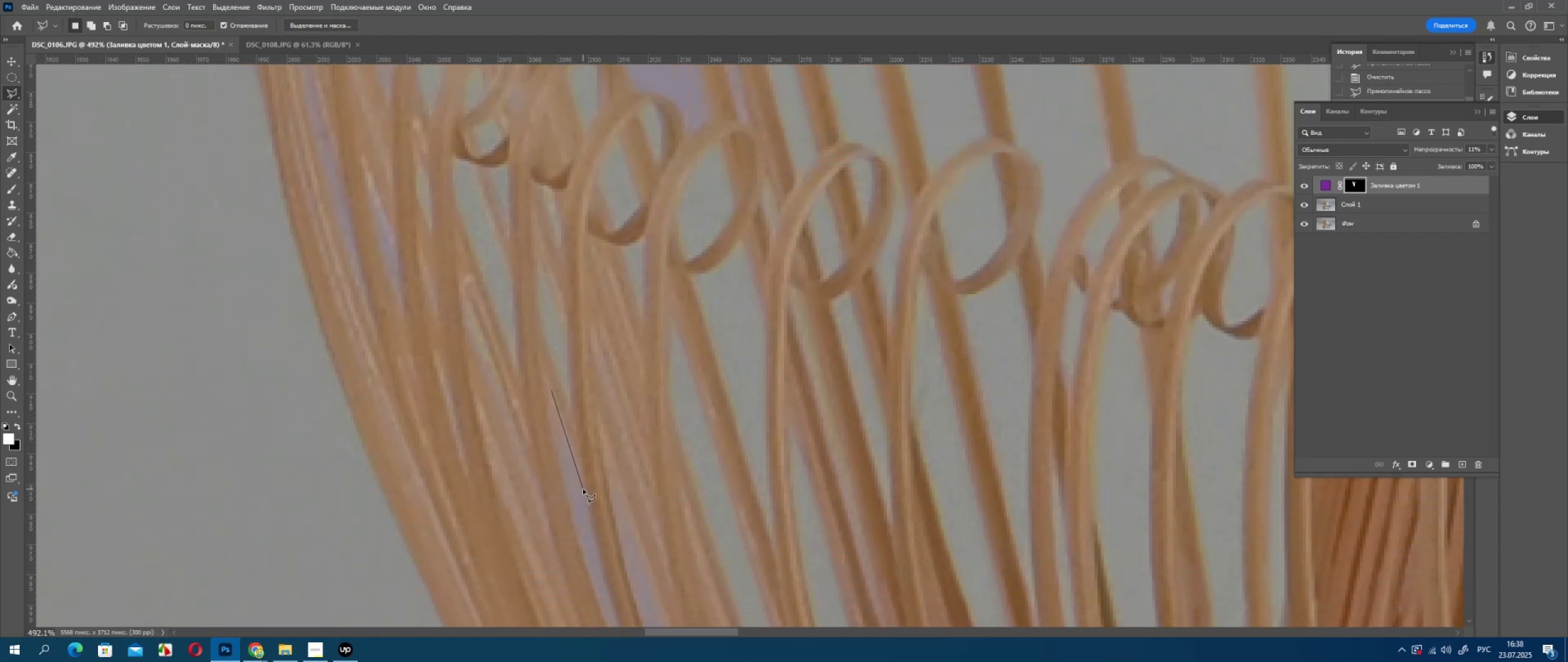 
left_click([583, 489])
 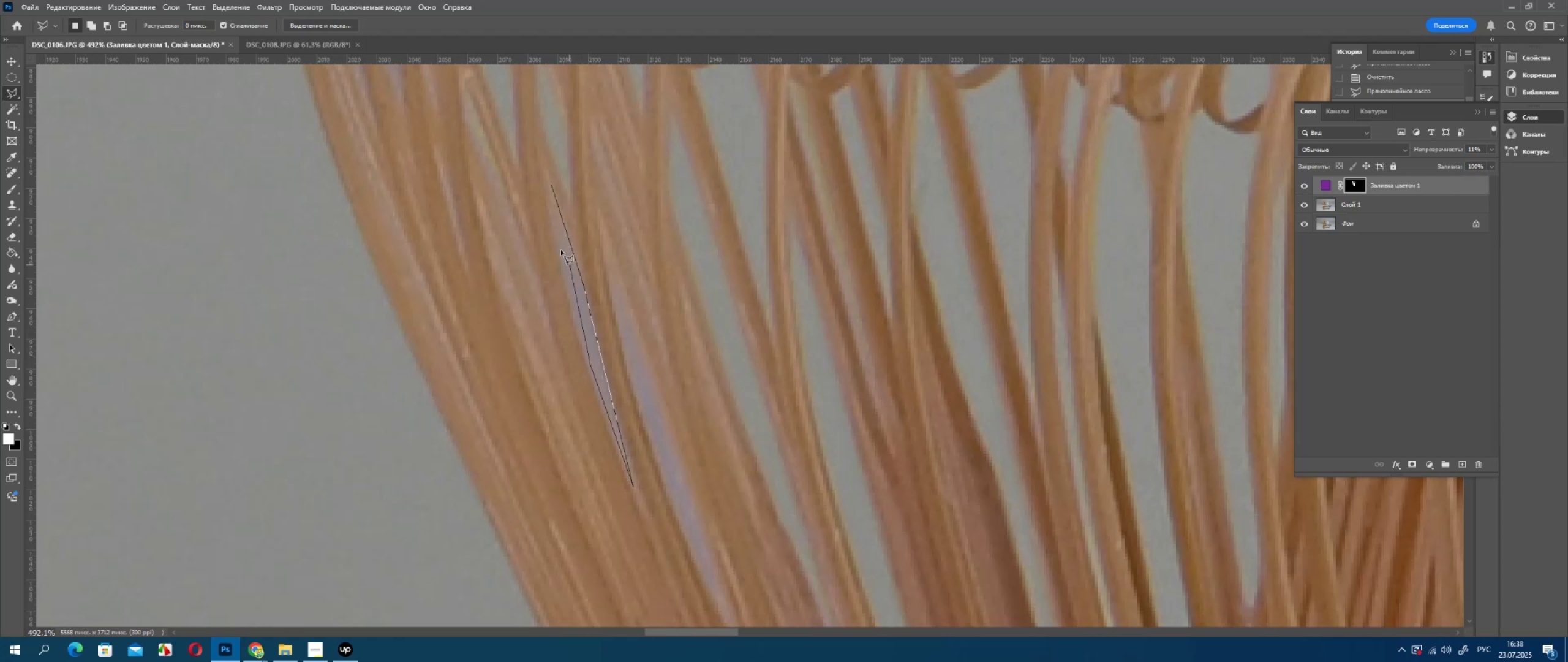 
double_click([553, 213])
 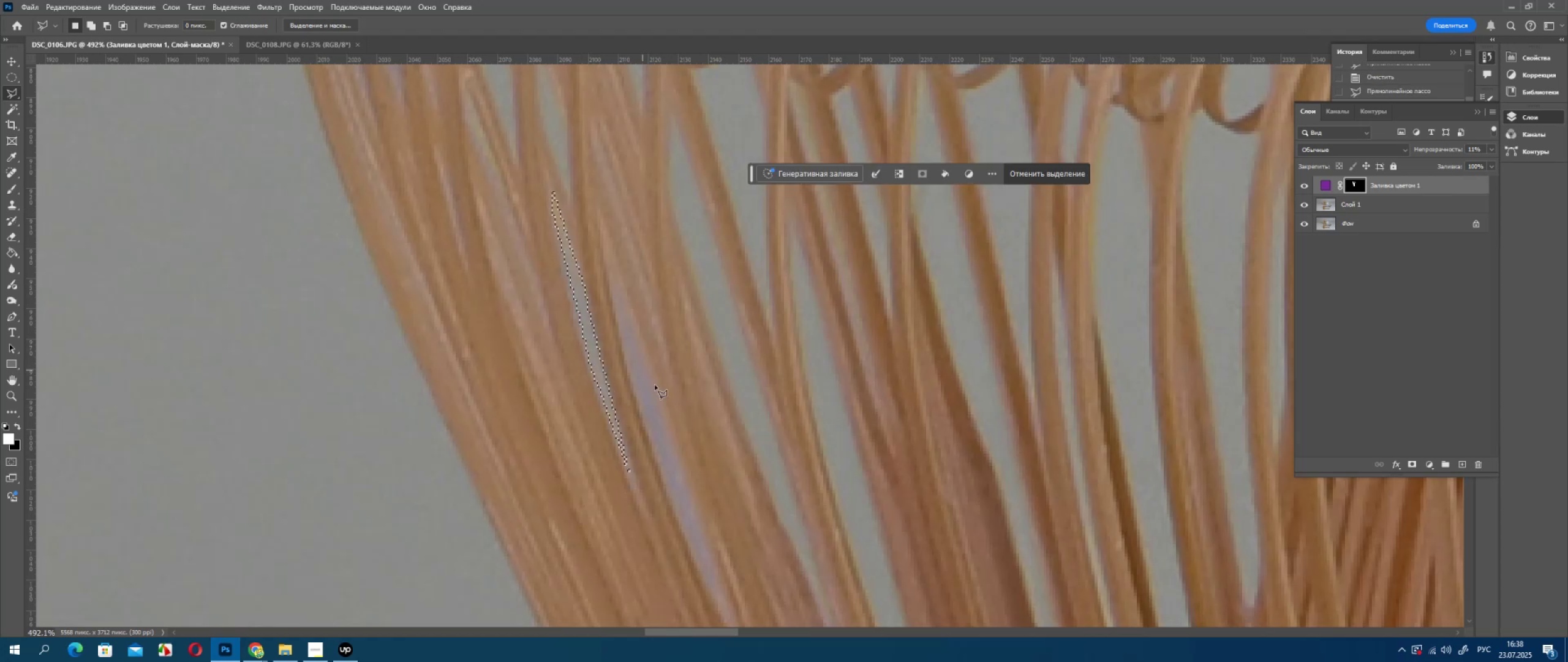 
key(Delete)
 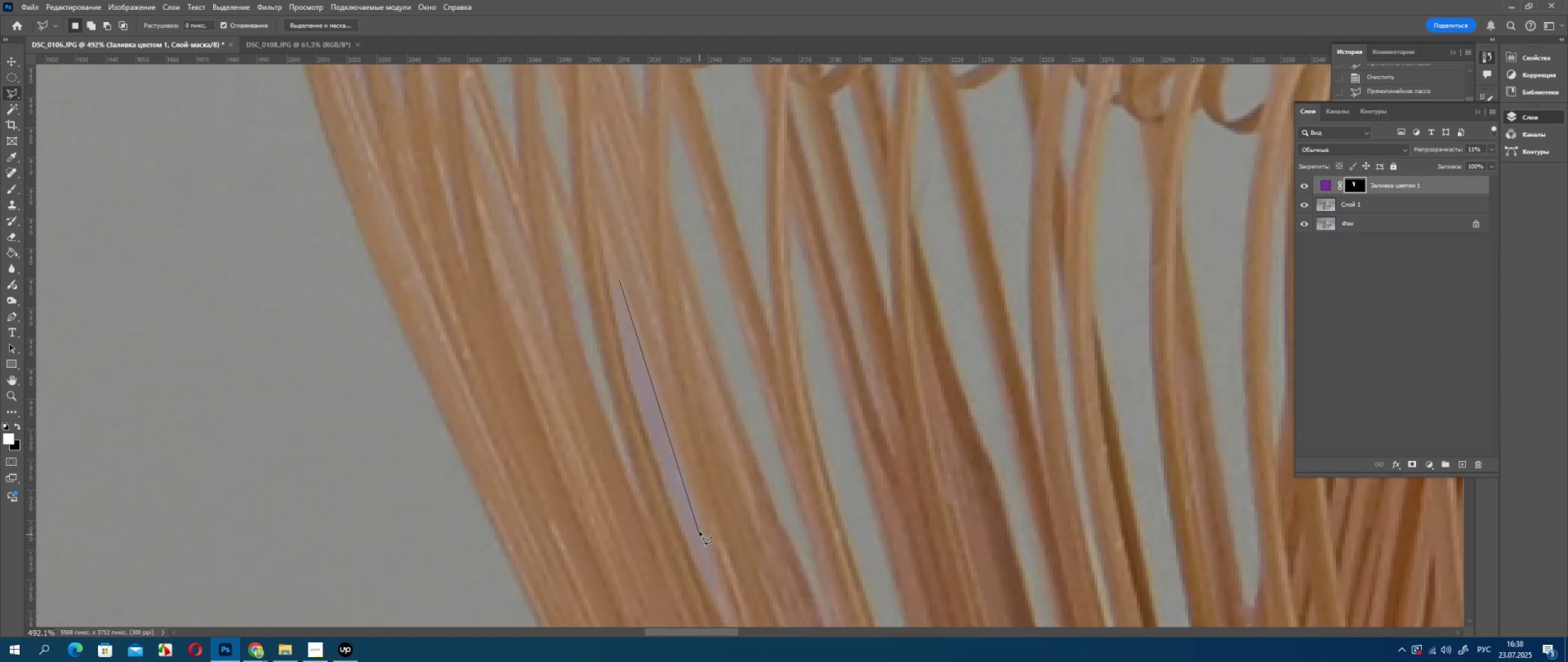 
left_click_drag(start_coordinate=[699, 526], to_coordinate=[703, 532])
 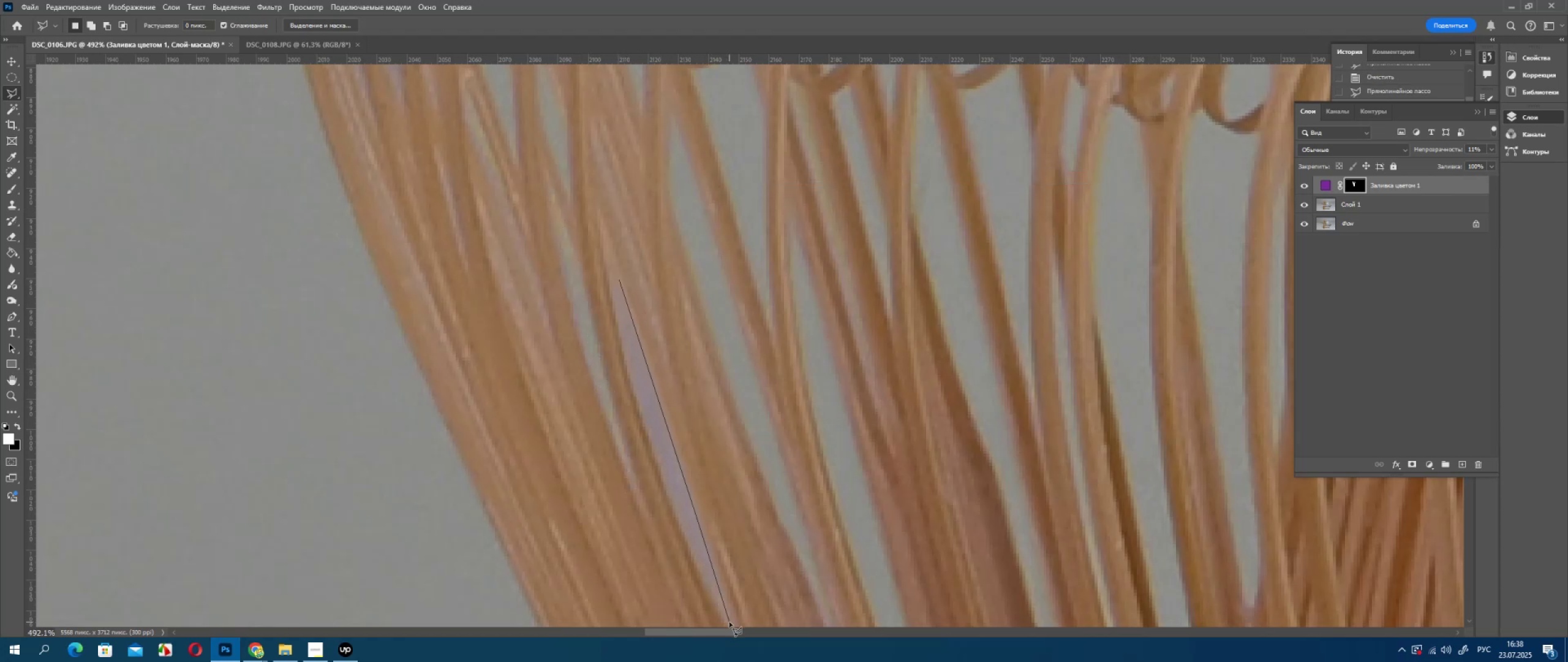 
left_click_drag(start_coordinate=[729, 622], to_coordinate=[728, 618])
 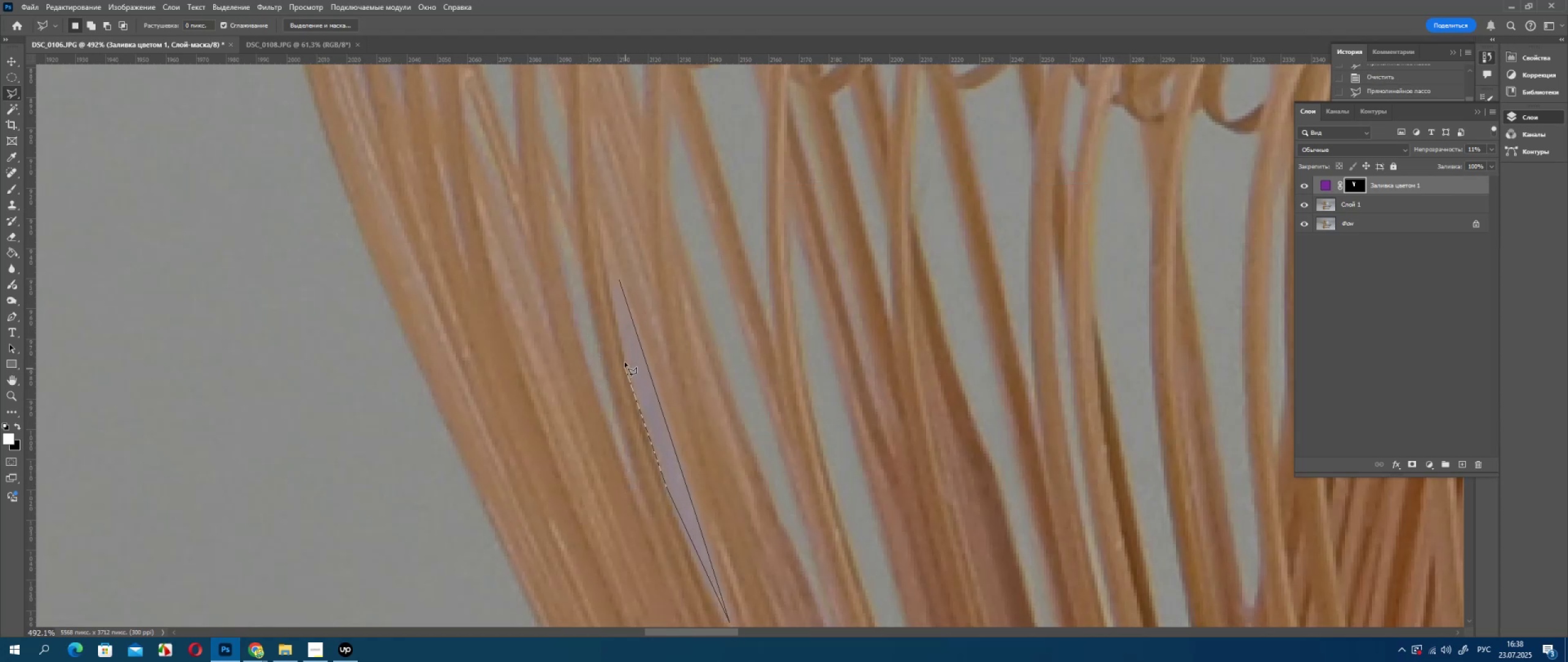 
left_click_drag(start_coordinate=[625, 359], to_coordinate=[625, 355])
 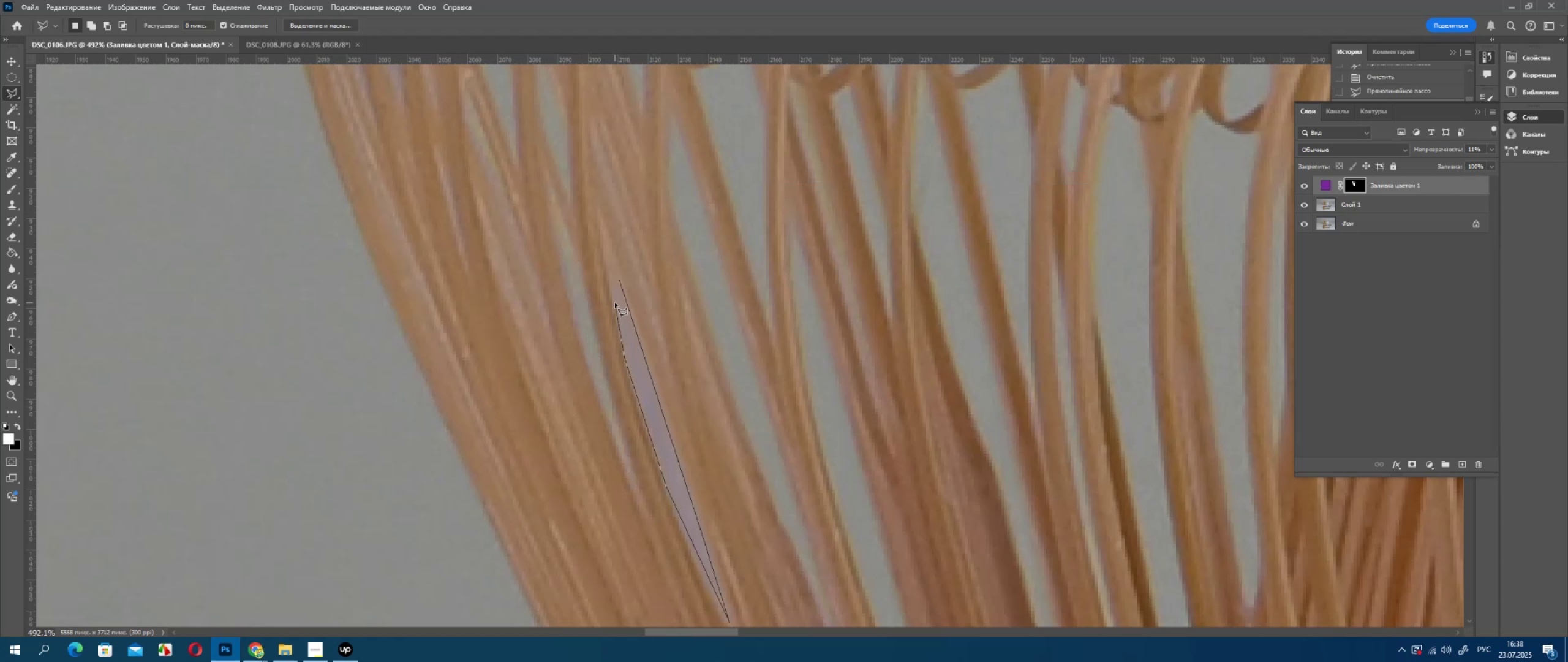 
left_click([615, 303])
 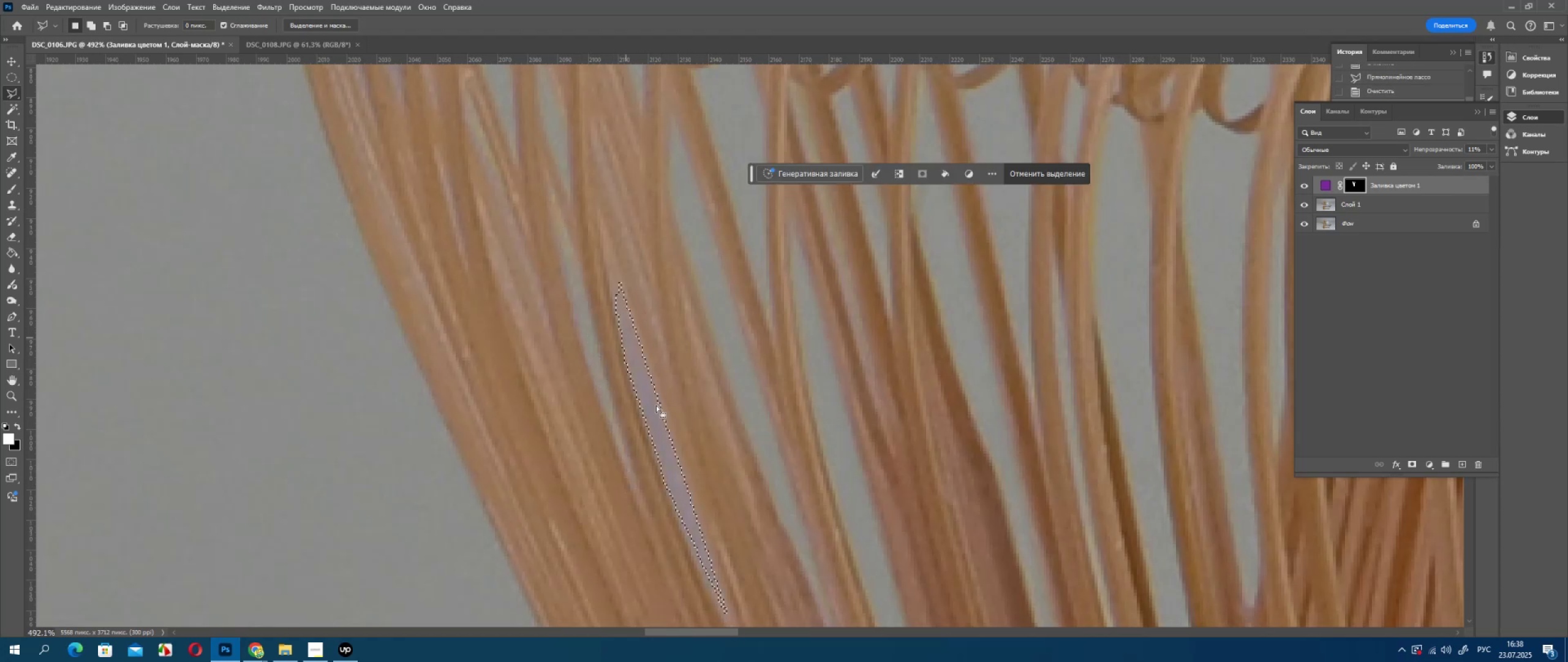 
key(Delete)
 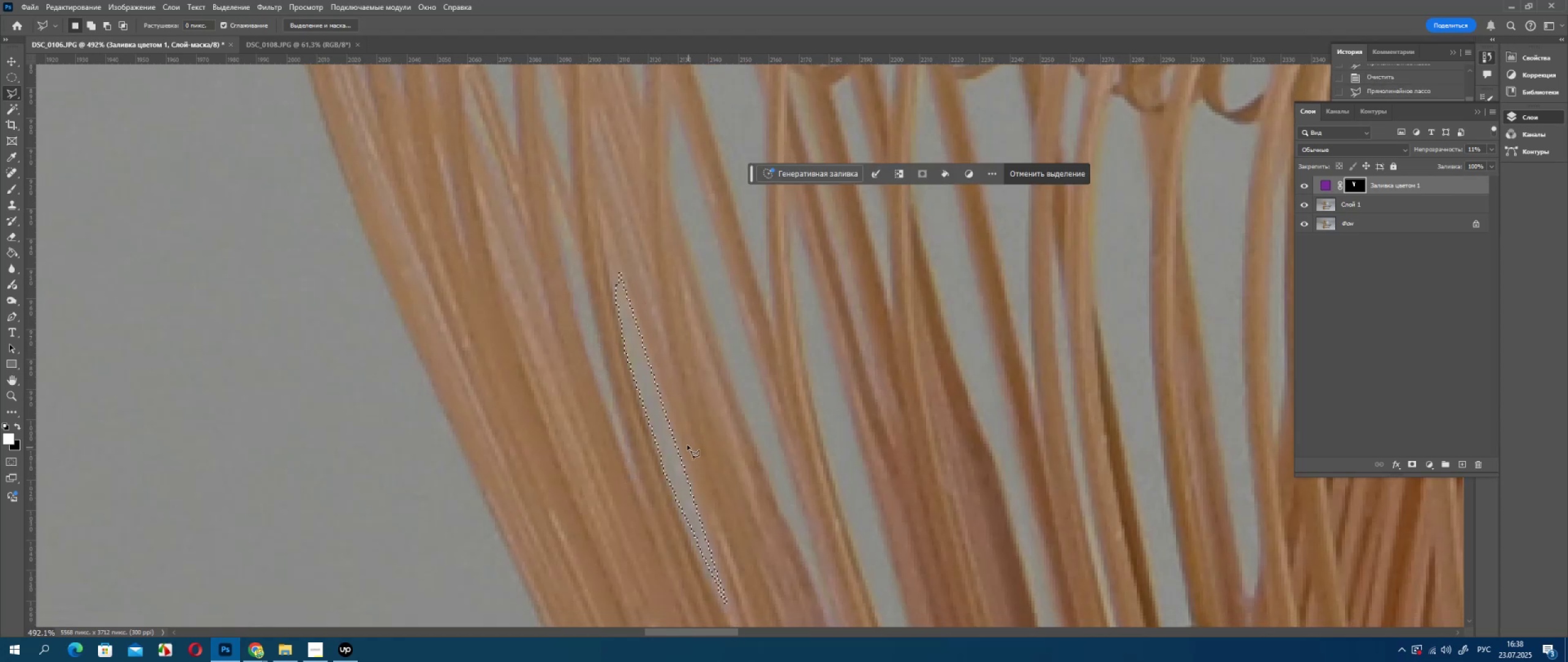 
scroll: coordinate [699, 460], scroll_direction: down, amount: 17.0
 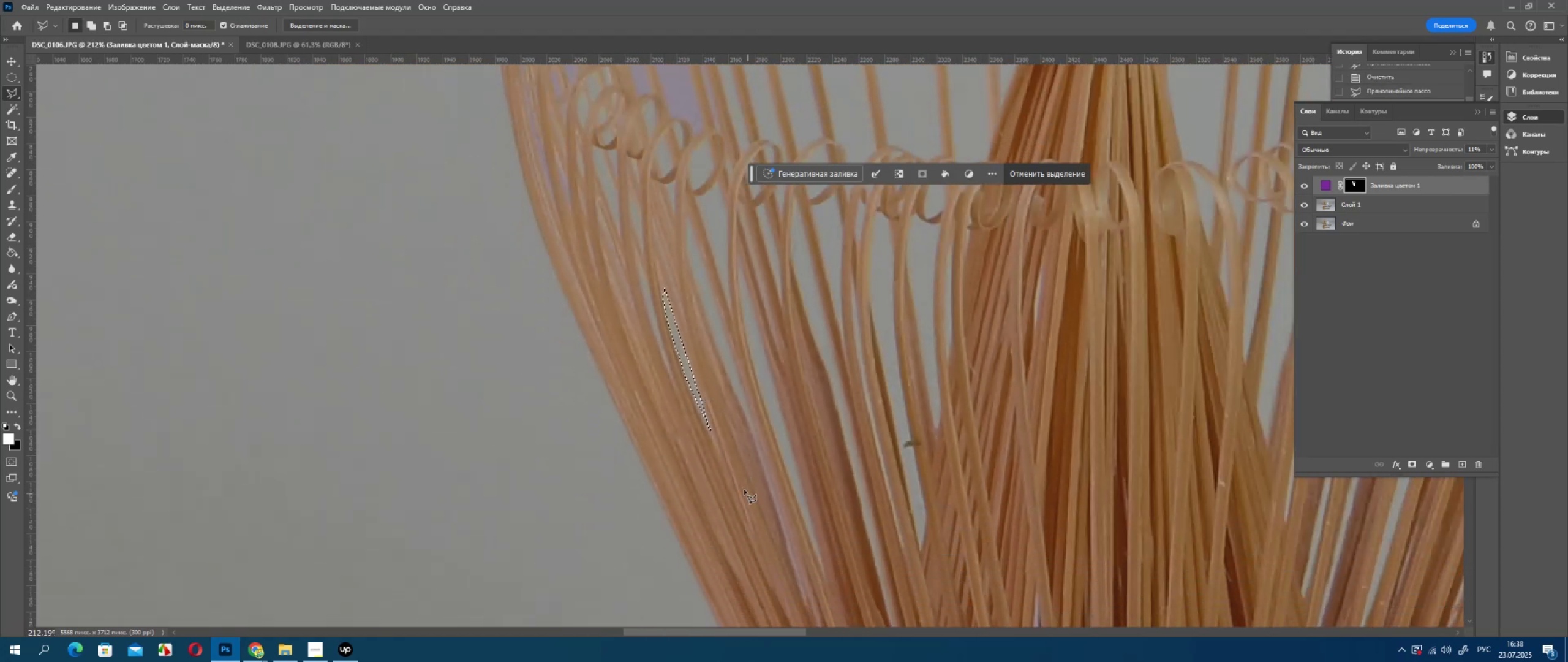 
hold_key(key=AltLeft, duration=0.42)
 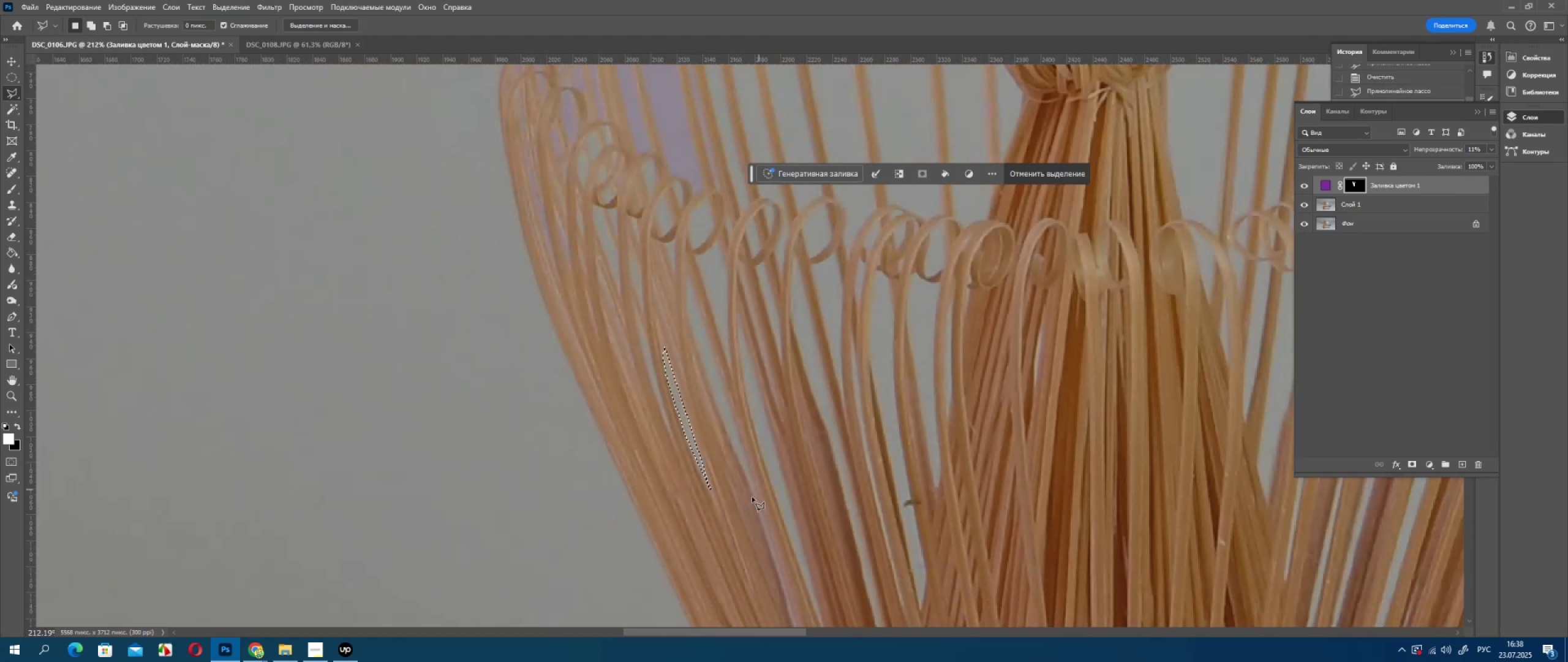 
scroll: coordinate [730, 482], scroll_direction: down, amount: 13.0
 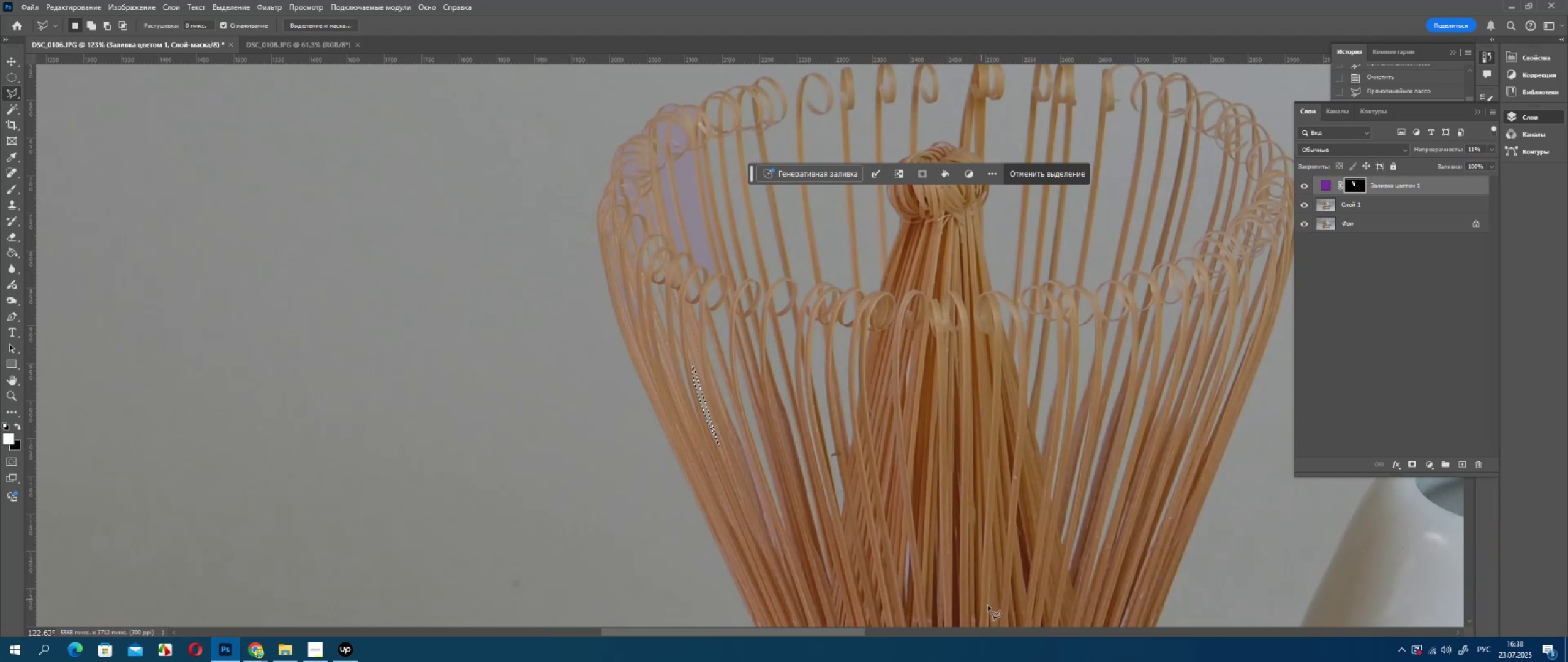 
hold_key(key=AltLeft, duration=0.32)
 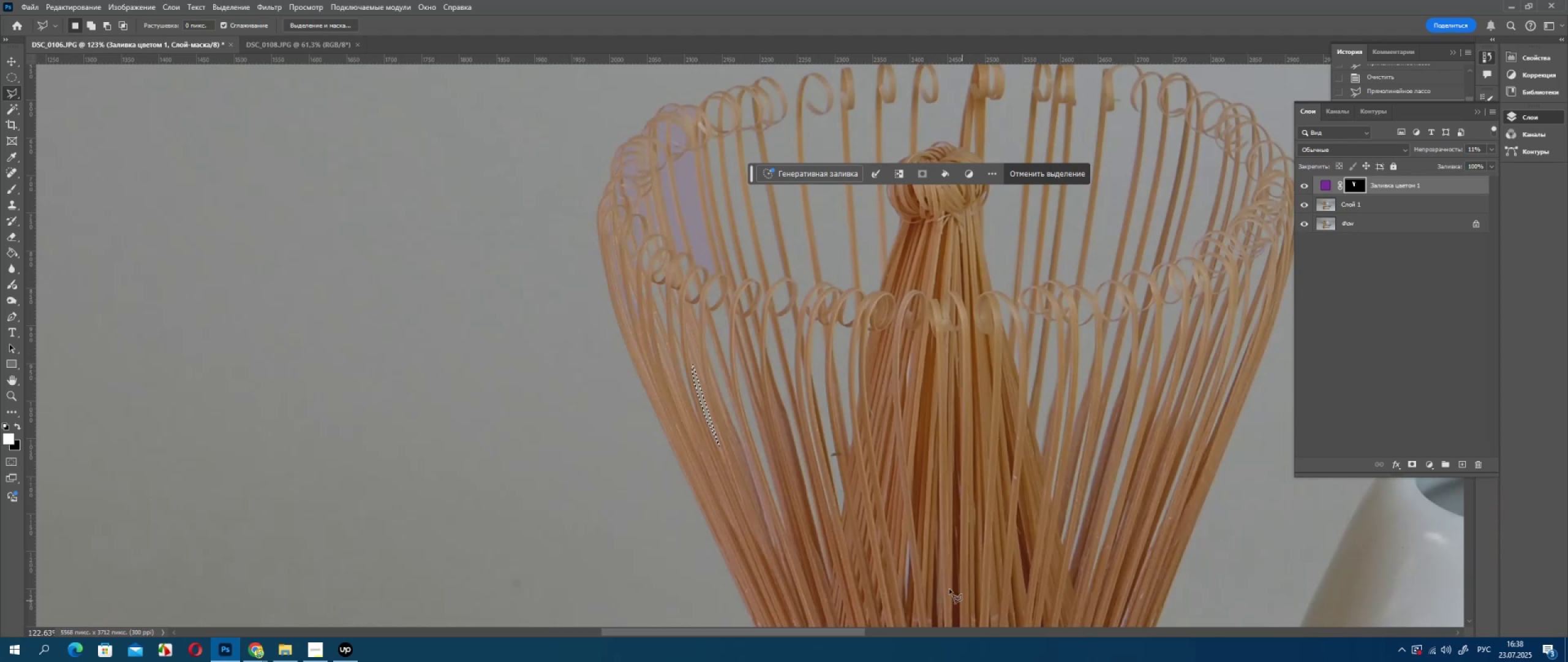 
hold_key(key=AltLeft, duration=0.43)
scroll: coordinate [948, 585], scroll_direction: up, amount: 7.0
 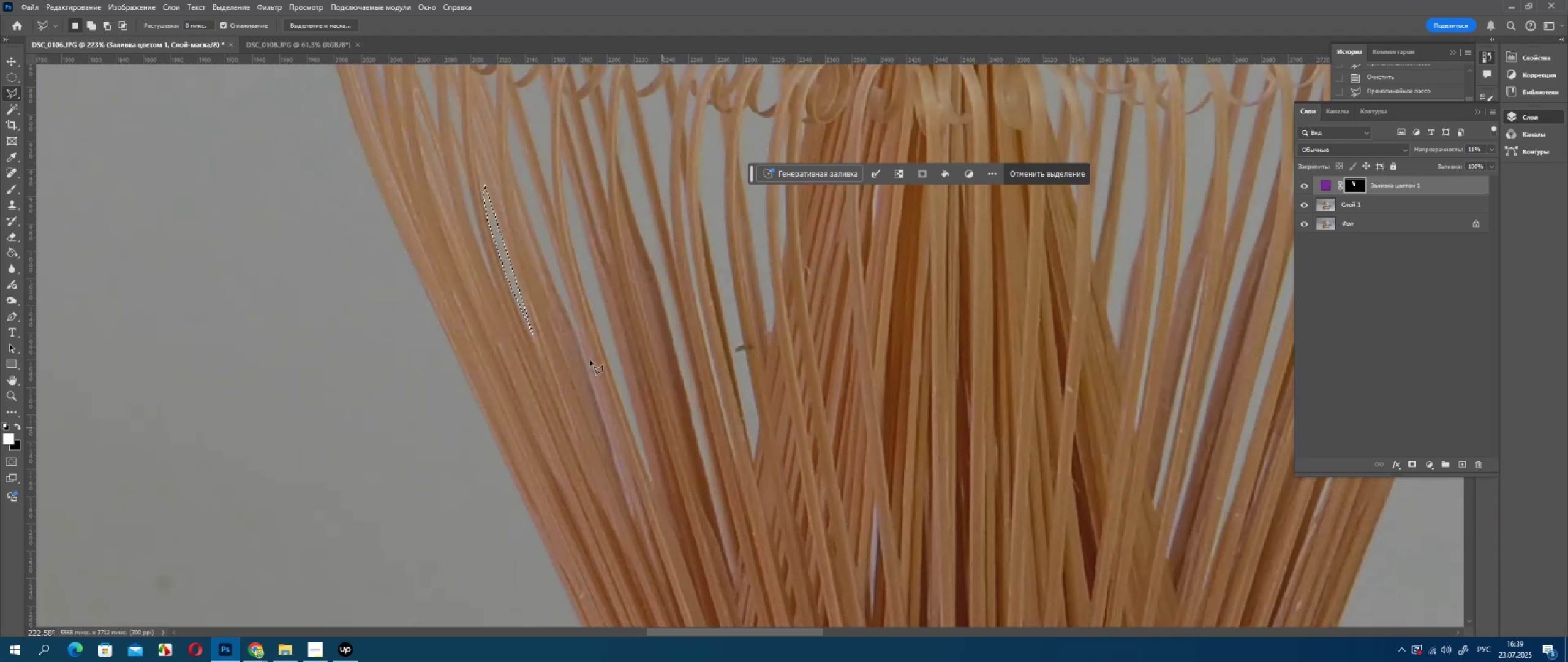 
key(Alt+AltLeft)
 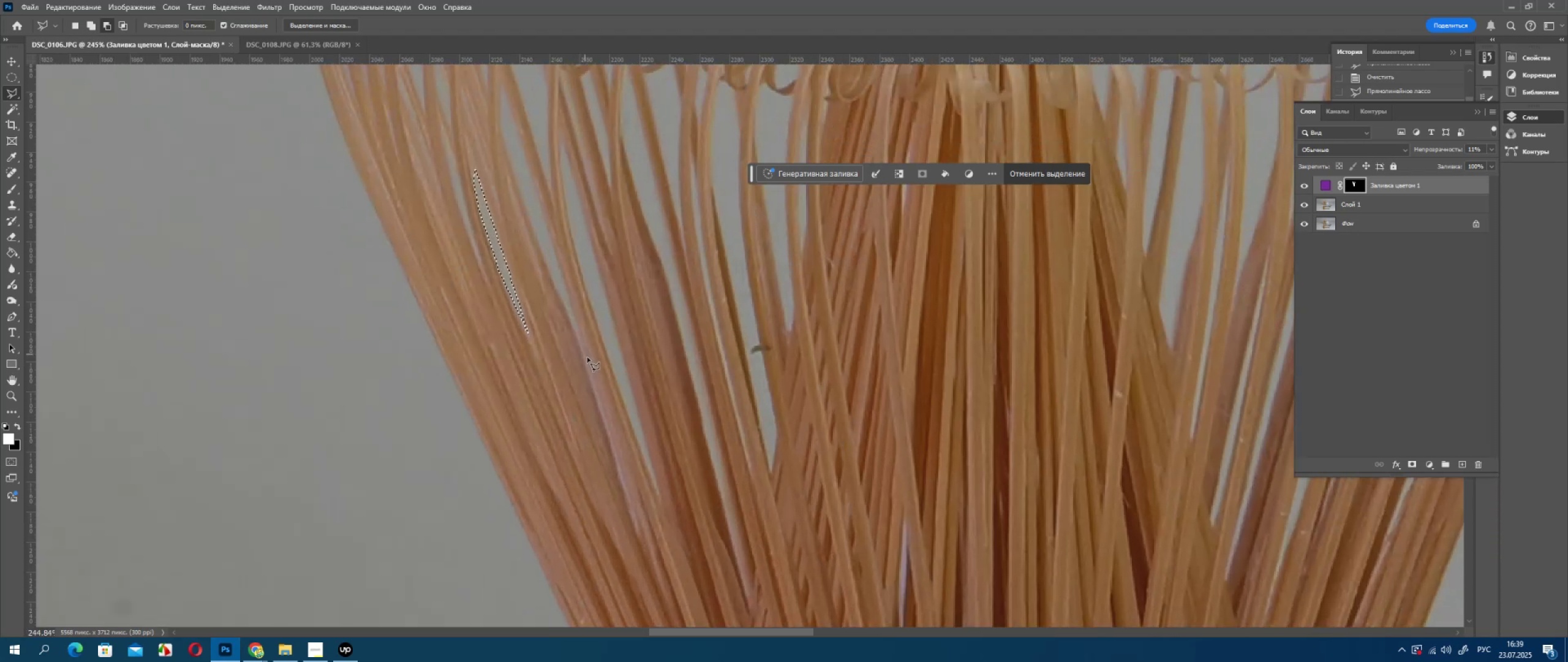 
scroll: coordinate [580, 343], scroll_direction: up, amount: 1.0
 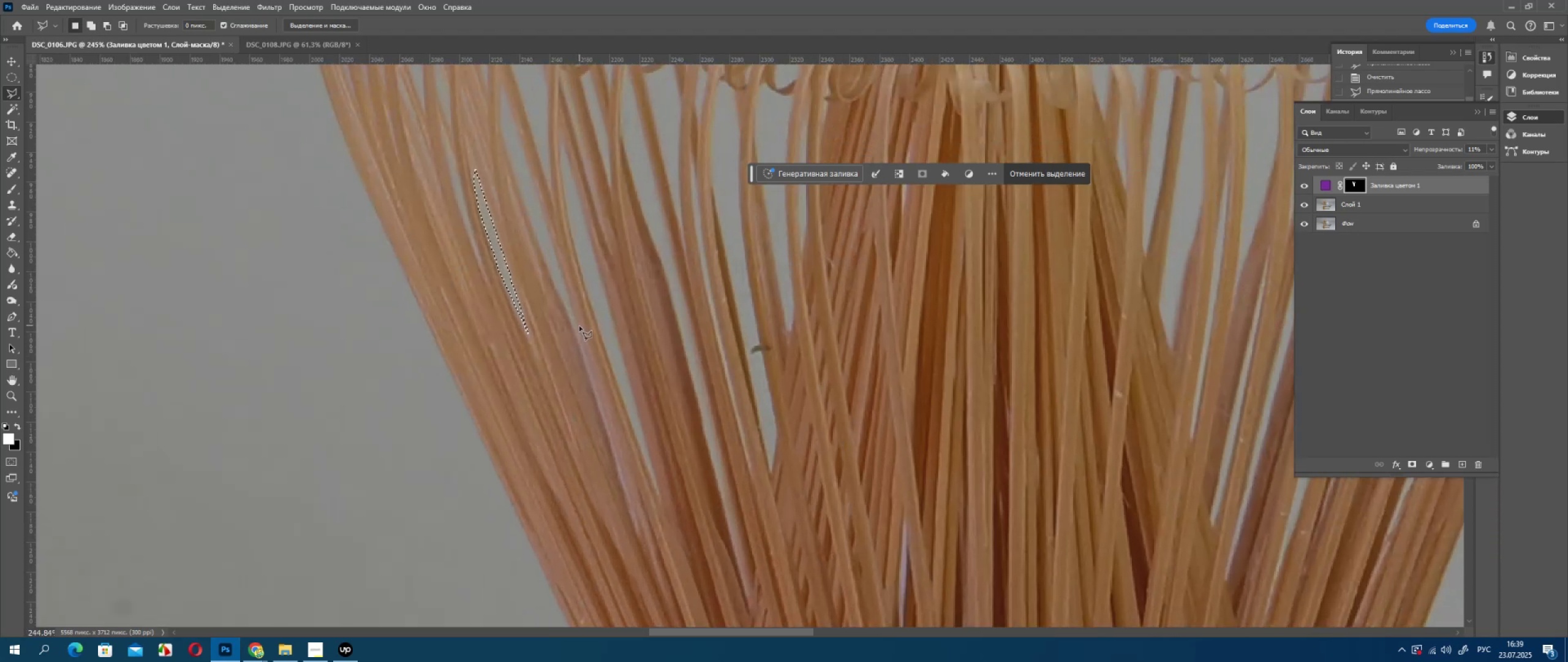 
left_click_drag(start_coordinate=[579, 327], to_coordinate=[582, 335])
 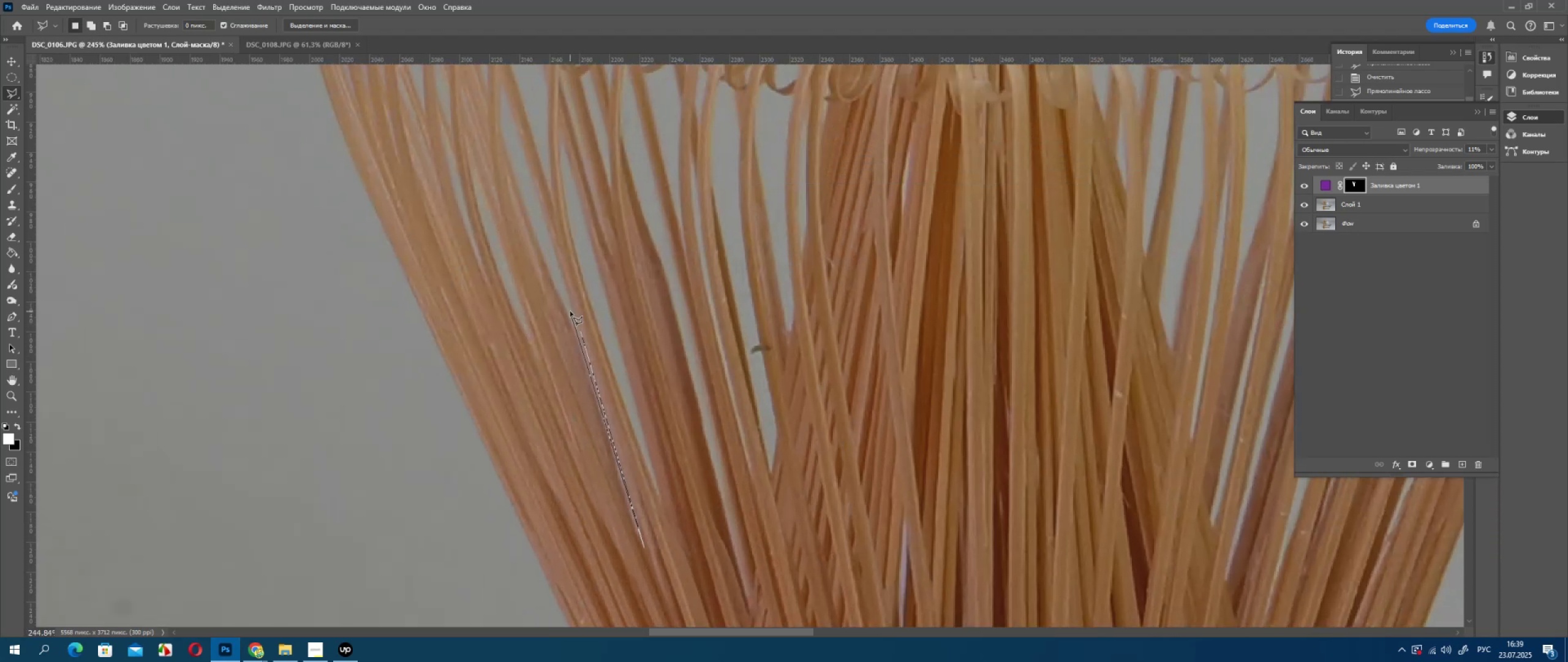 
double_click([571, 309])
 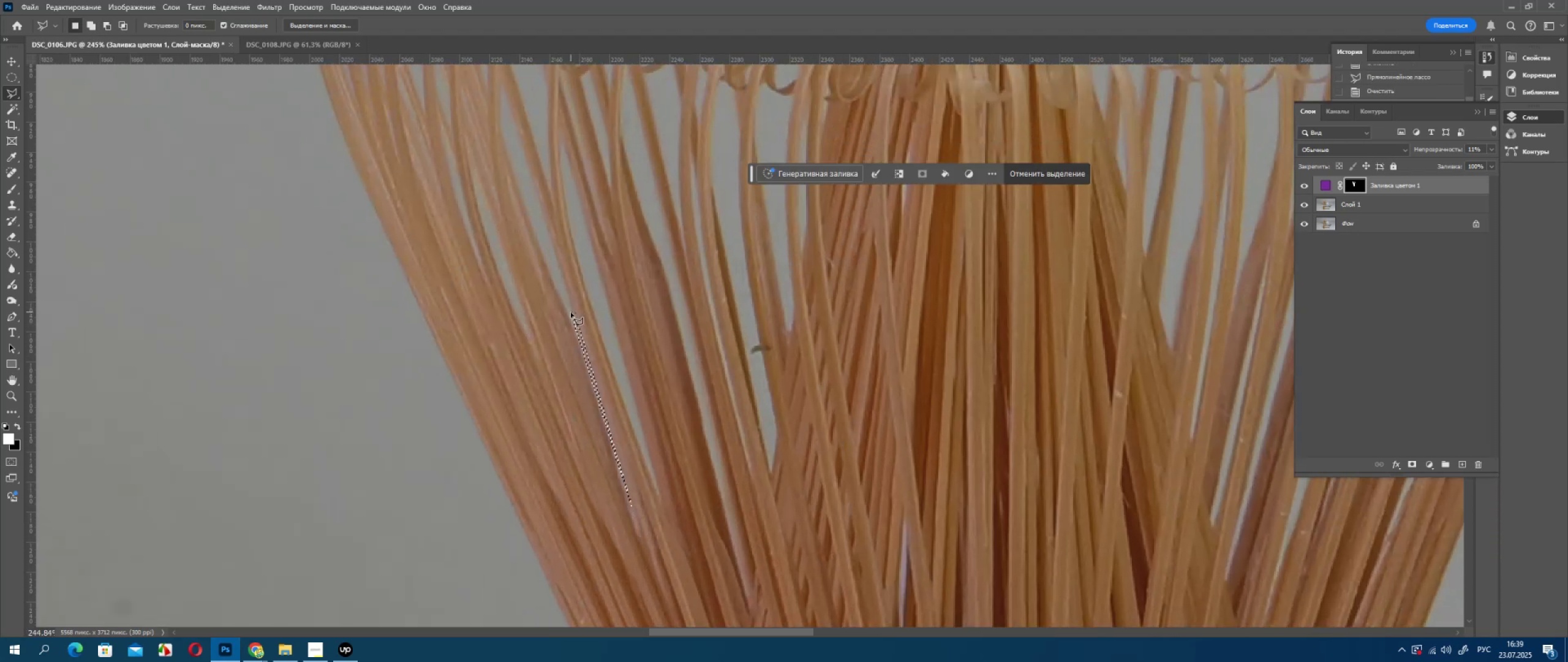 
triple_click([571, 309])
 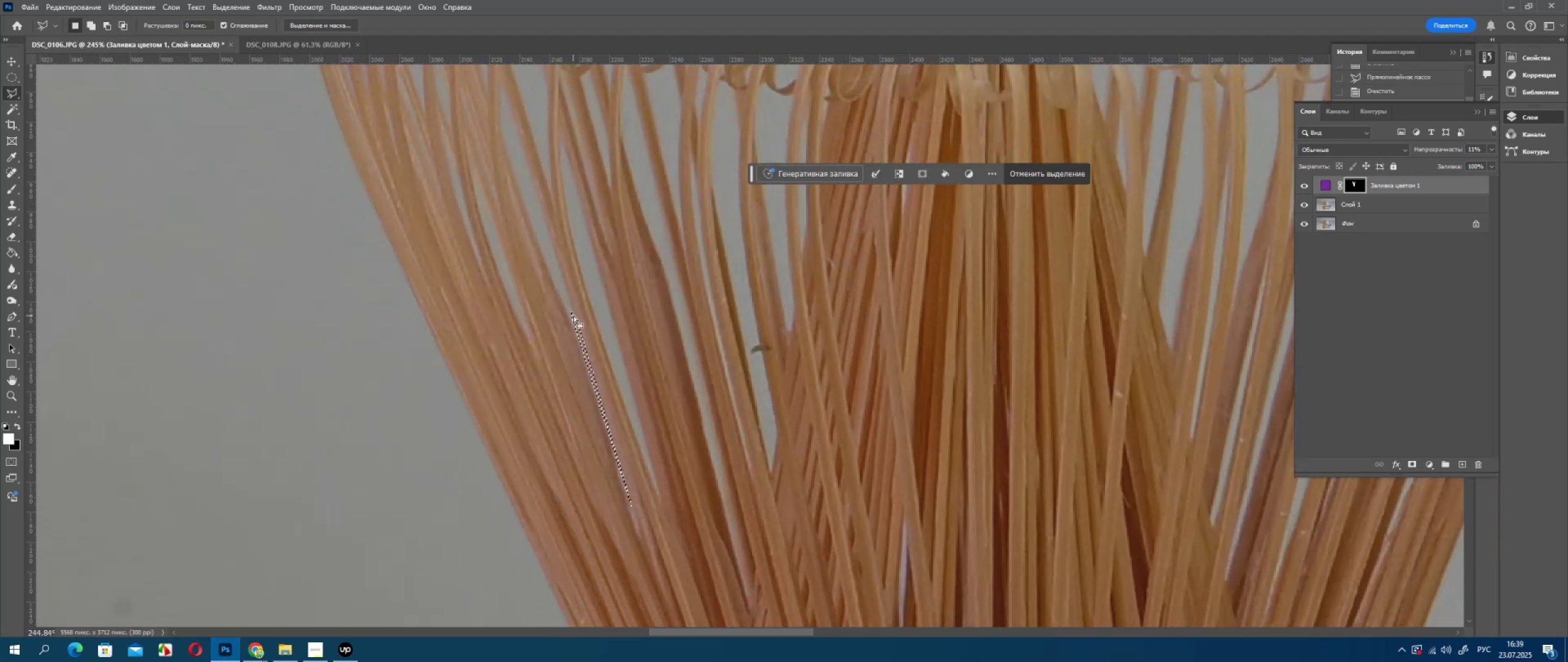 
key(Delete)
 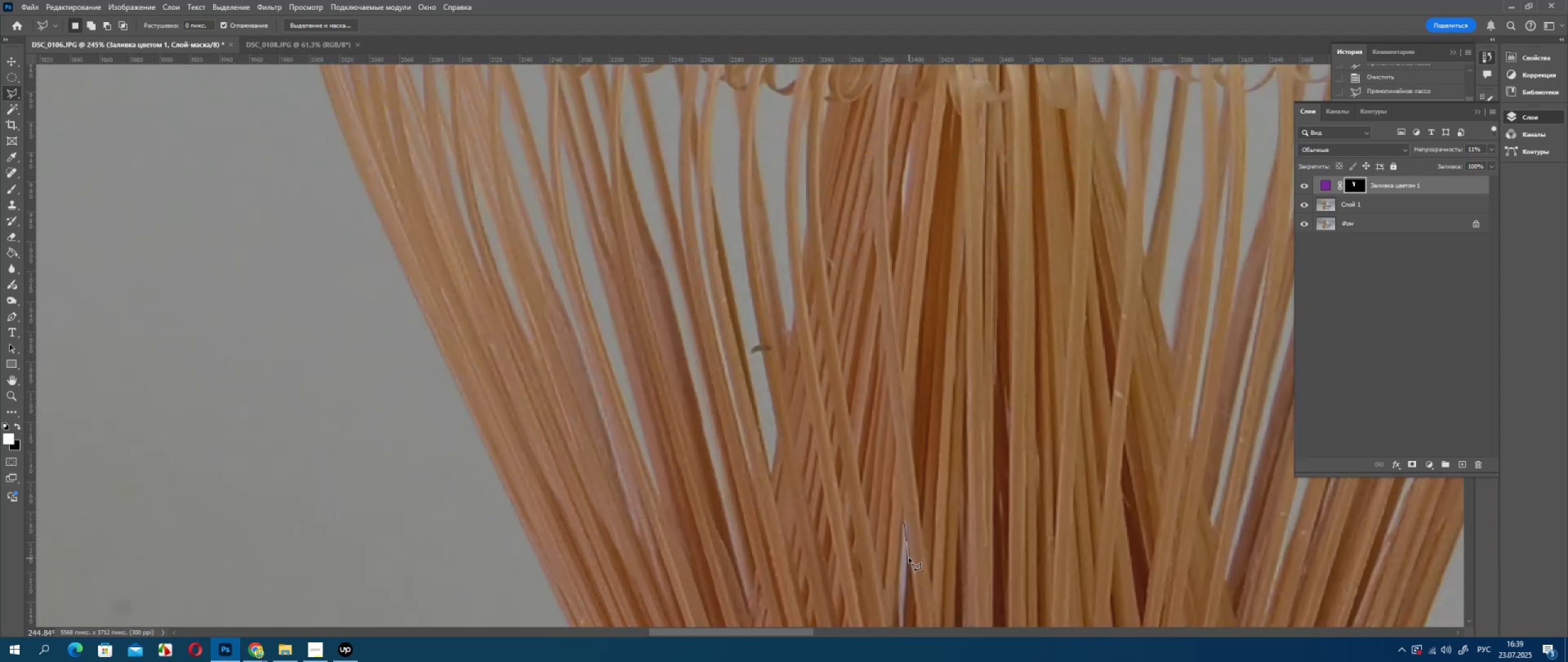 
left_click([907, 557])
 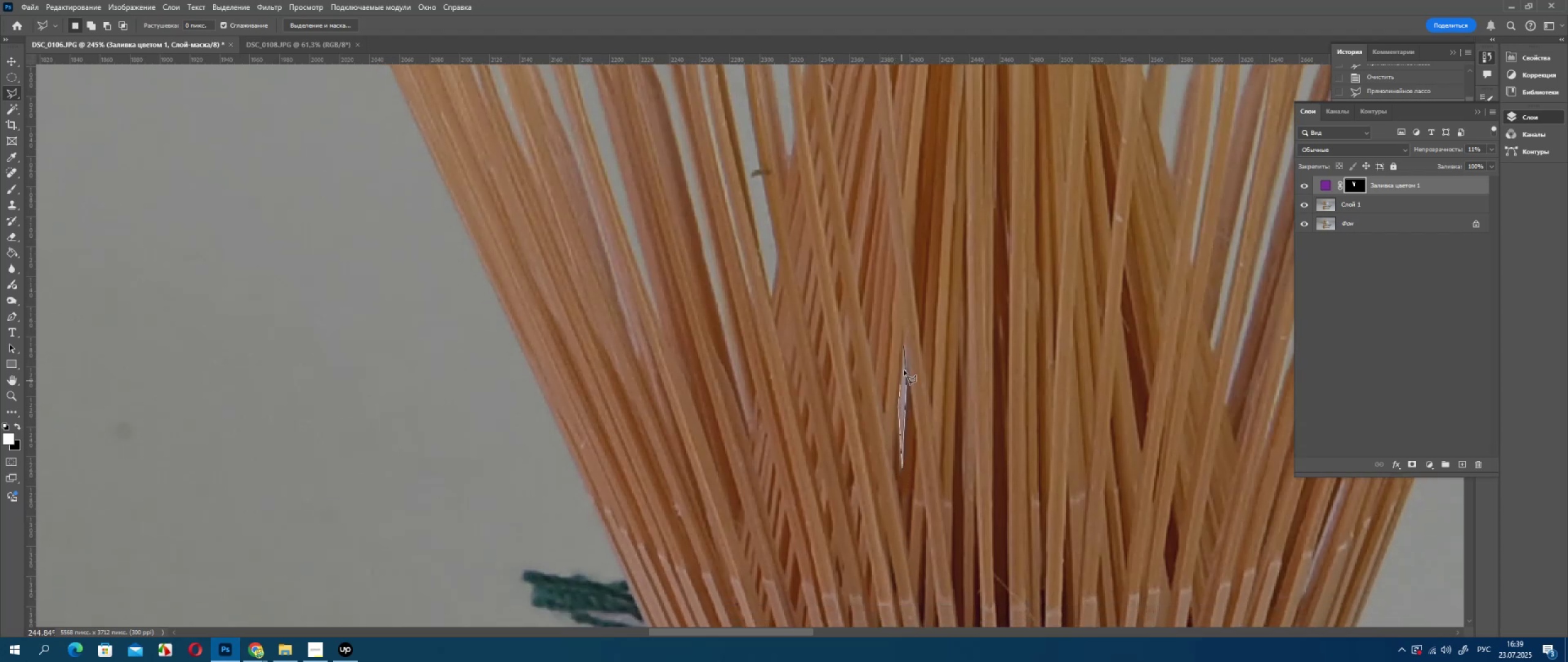 
left_click([904, 354])
 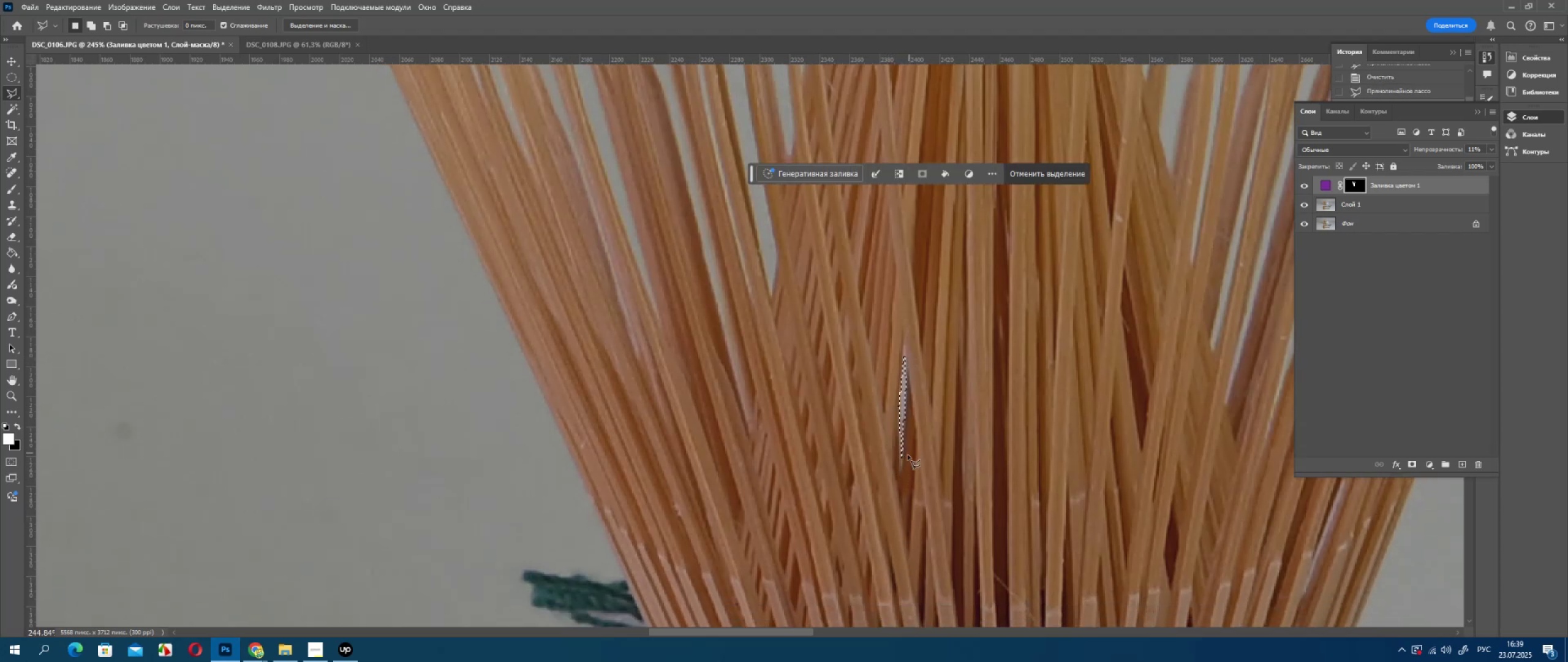 
key(Delete)
 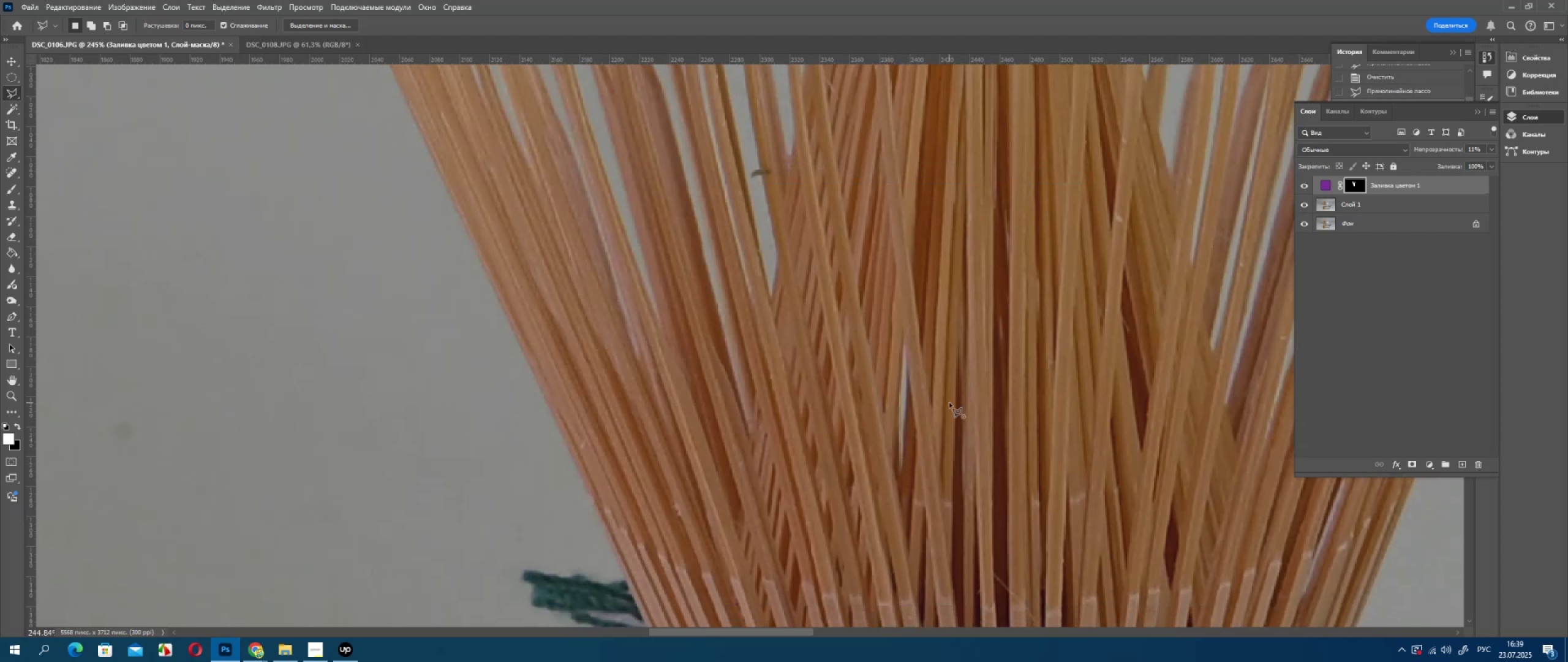 
left_click([949, 403])
 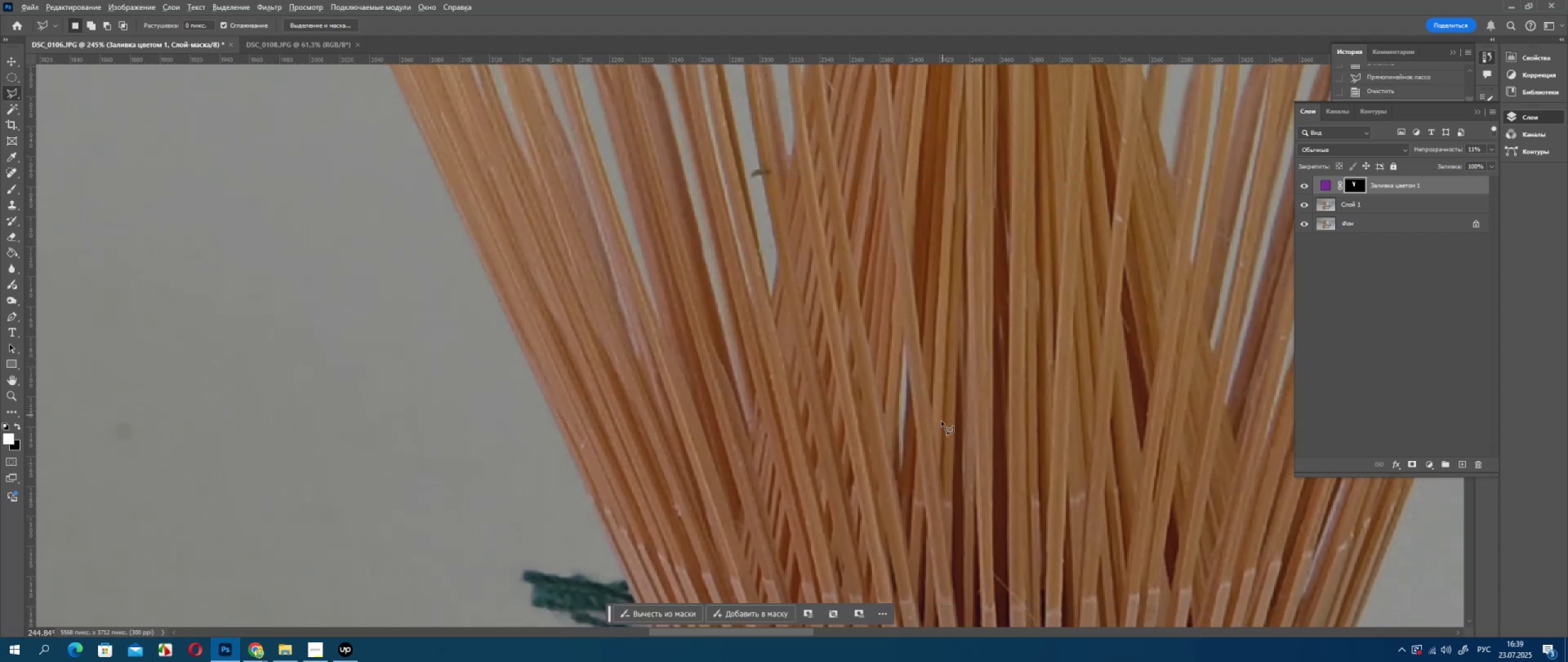 
hold_key(key=AltLeft, duration=0.54)
scroll: coordinate [932, 456], scroll_direction: down, amount: 13.0
 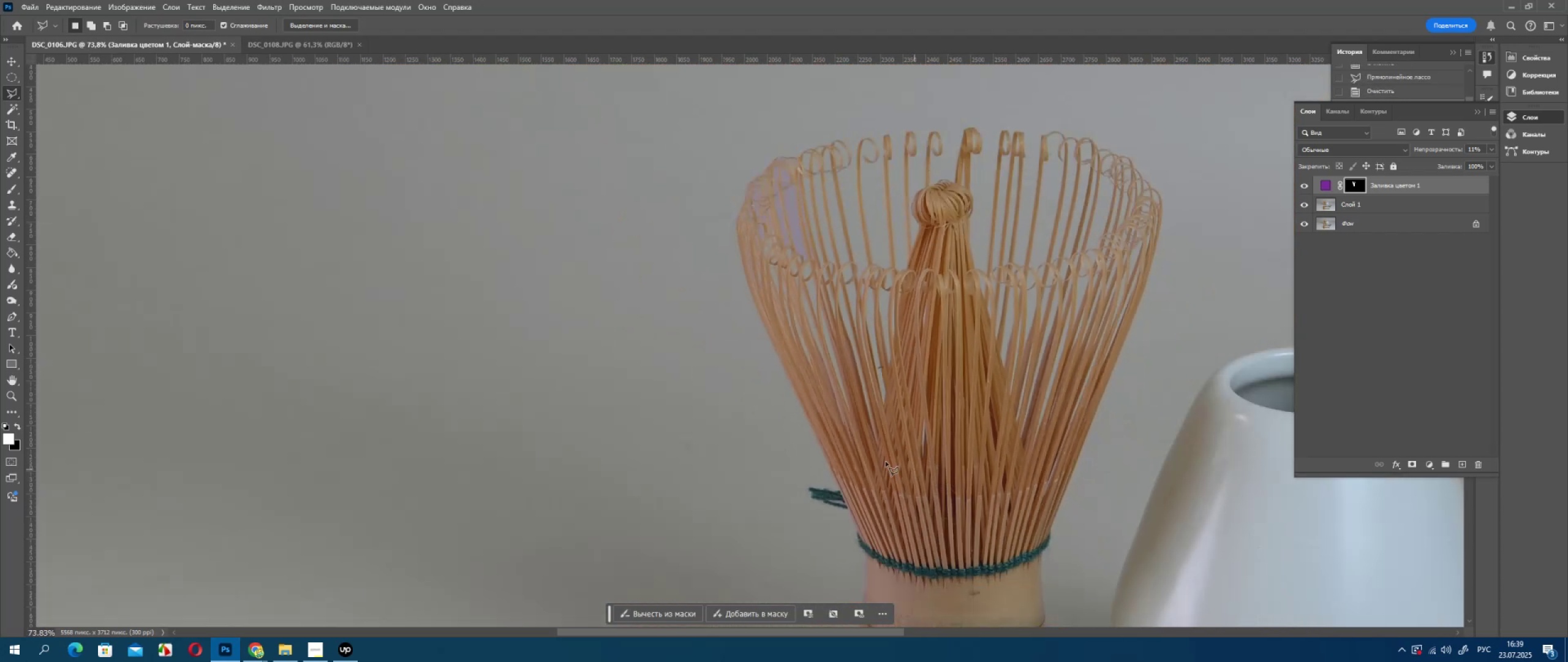 
hold_key(key=AltLeft, duration=1.13)
scroll: coordinate [786, 281], scroll_direction: up, amount: 19.0
 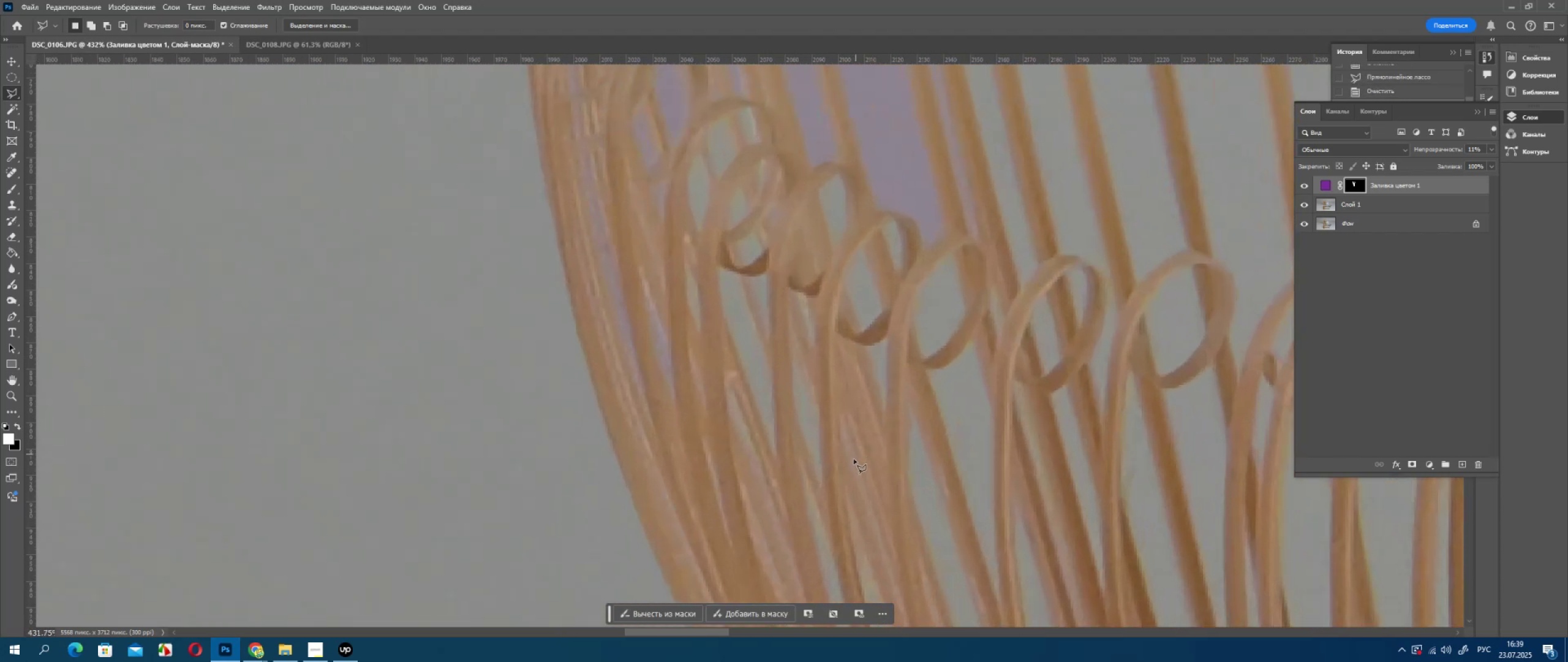 
scroll: coordinate [847, 458], scroll_direction: down, amount: 5.0
 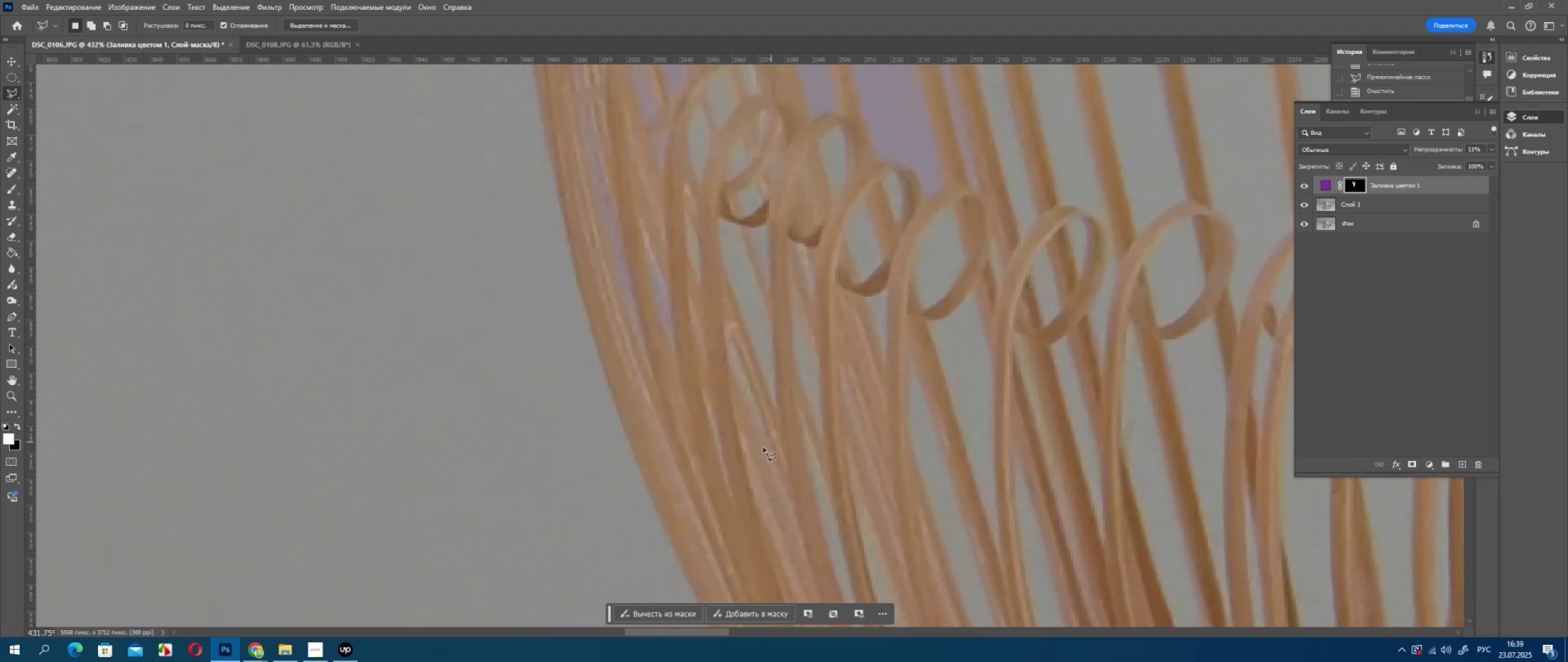 
hold_key(key=AltLeft, duration=0.34)
 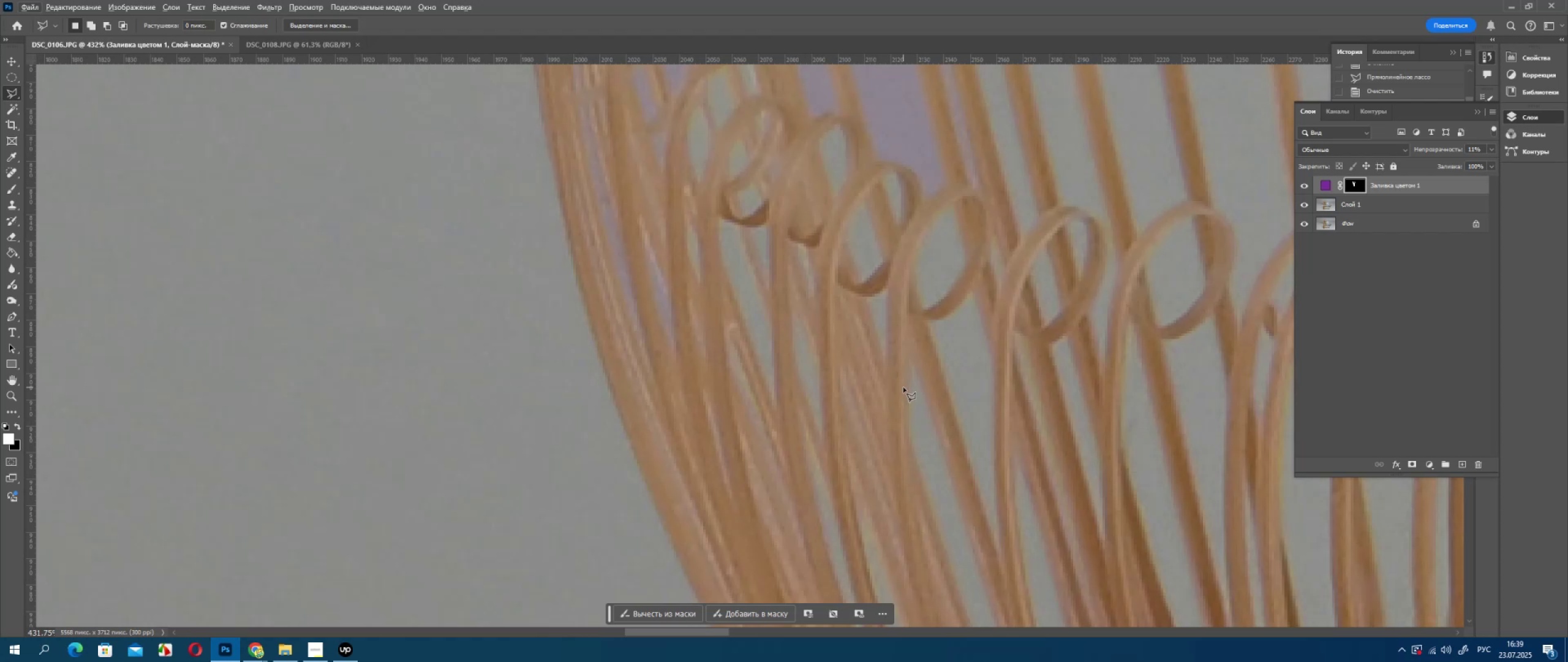 
wait(32.81)
 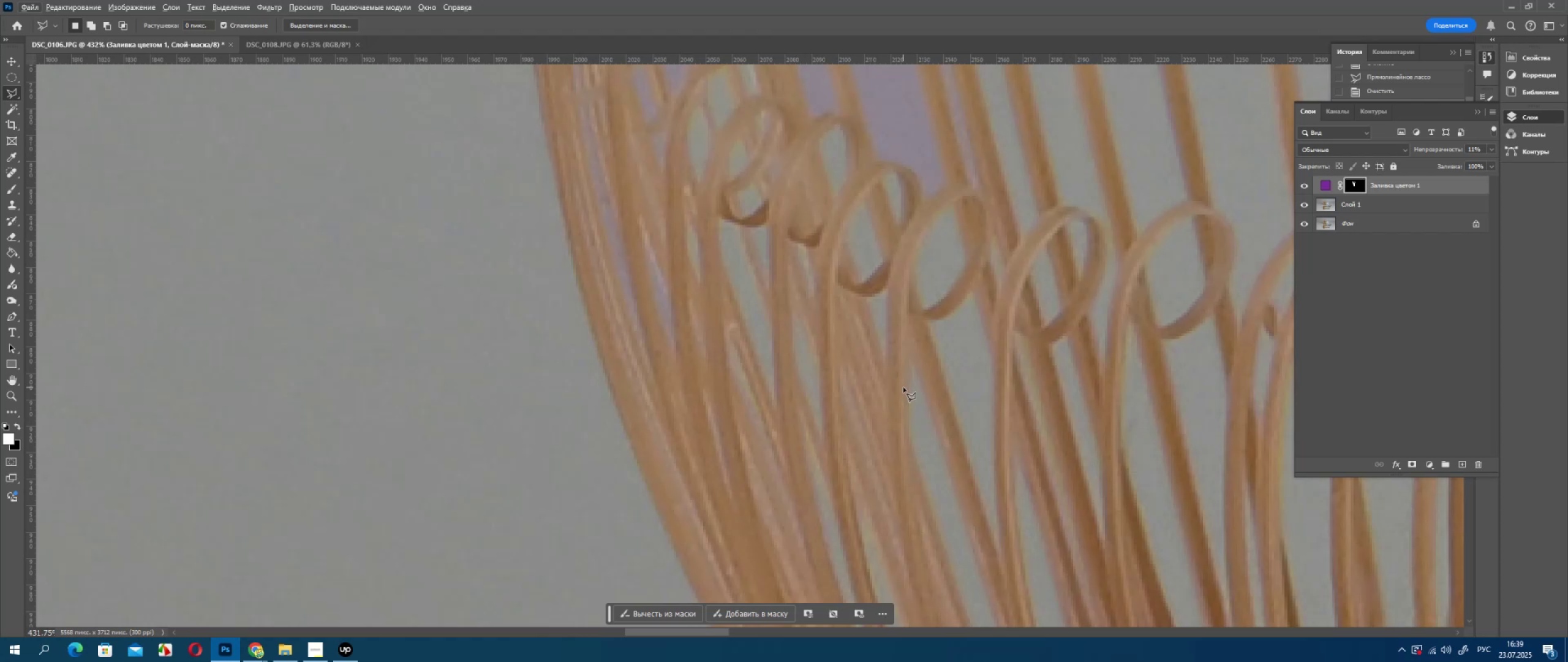 
left_click([670, 297])
 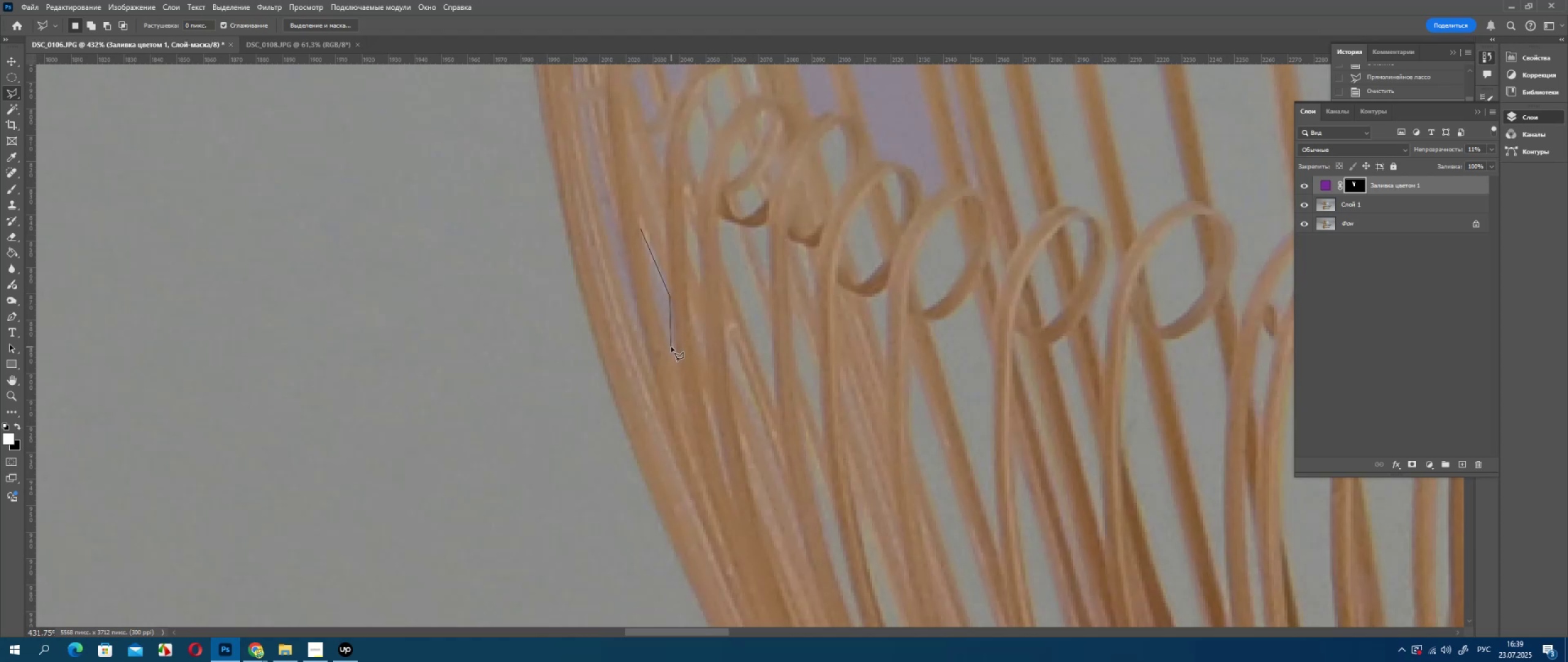 
left_click([671, 347])
 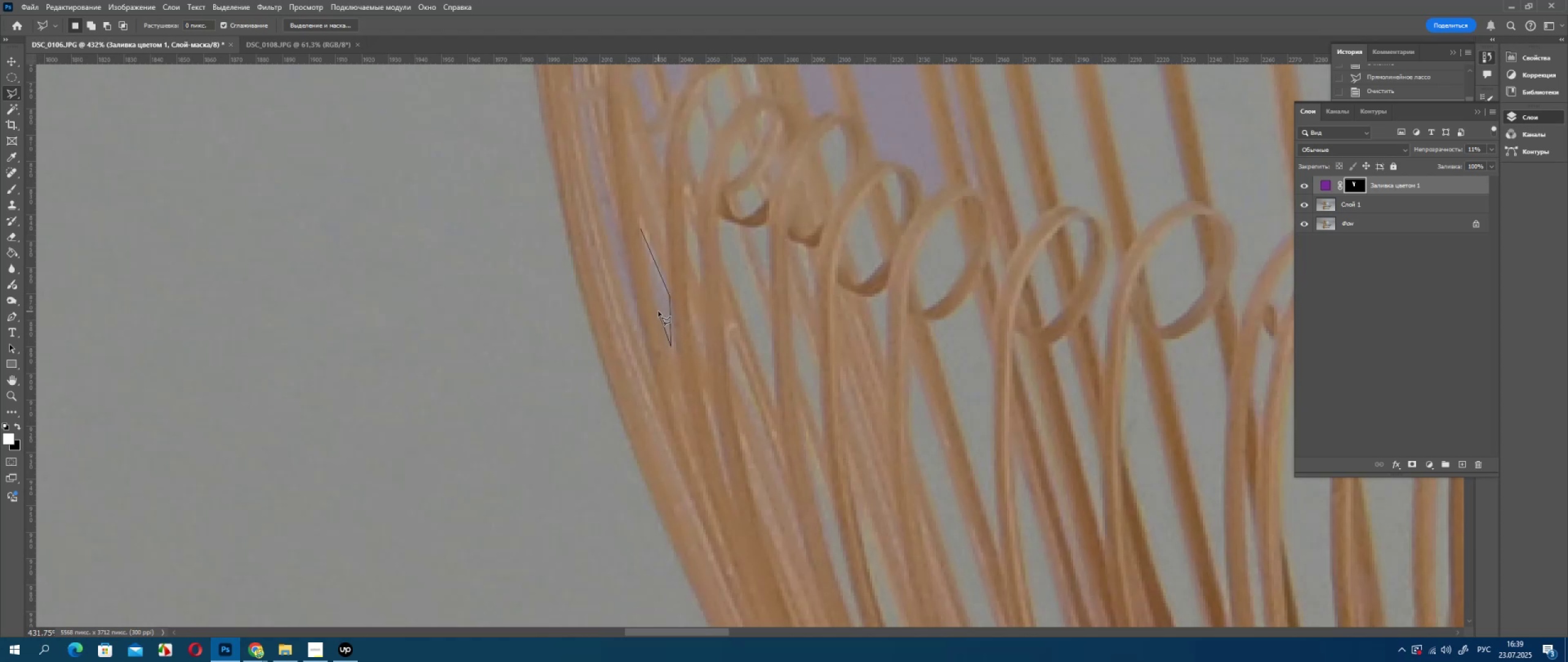 
left_click_drag(start_coordinate=[658, 311], to_coordinate=[658, 307])
 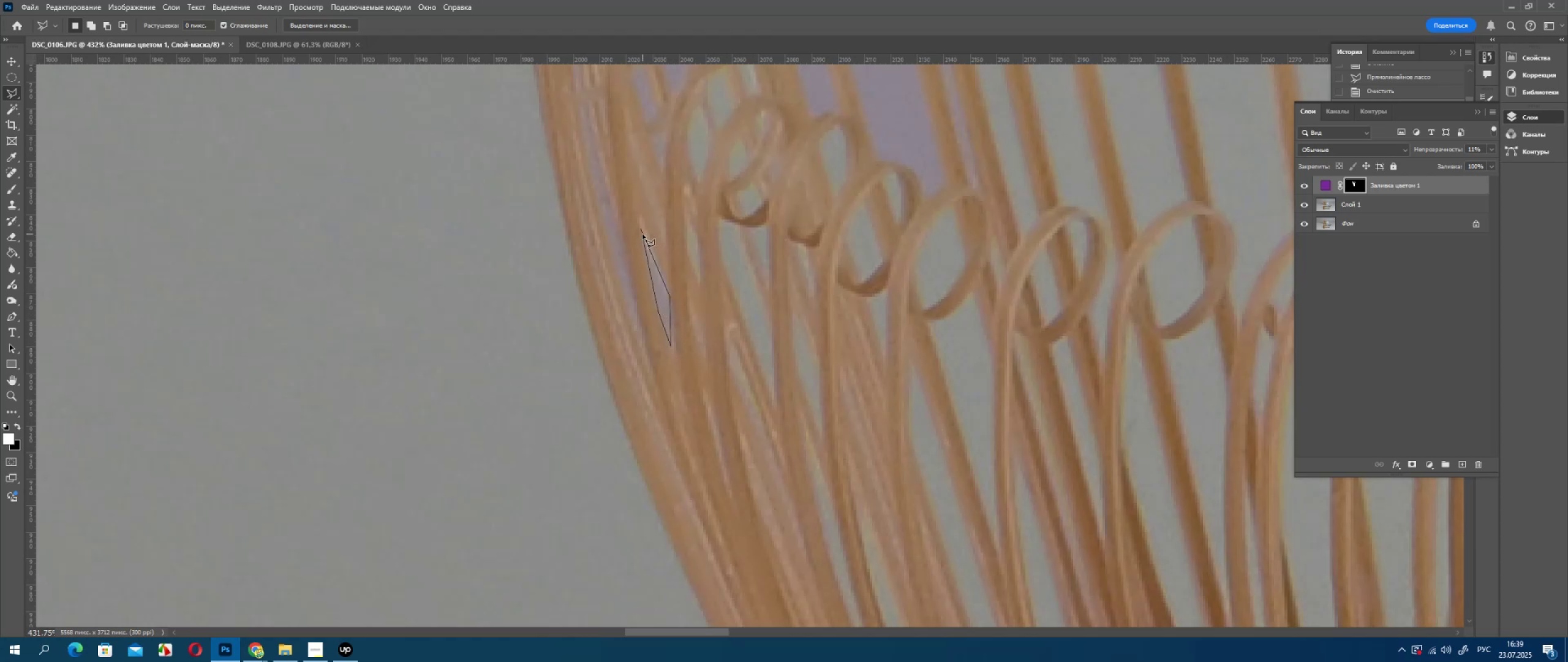 
left_click([643, 234])
 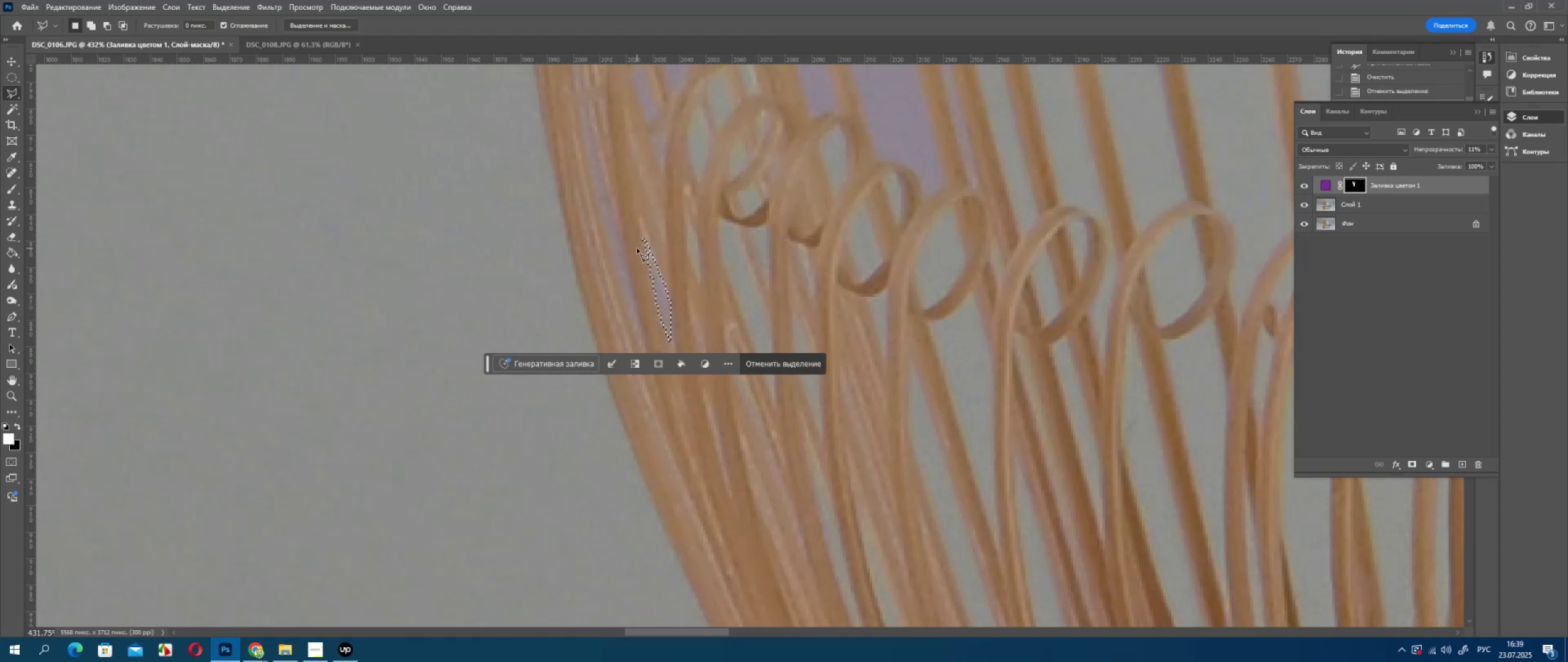 
key(Delete)
 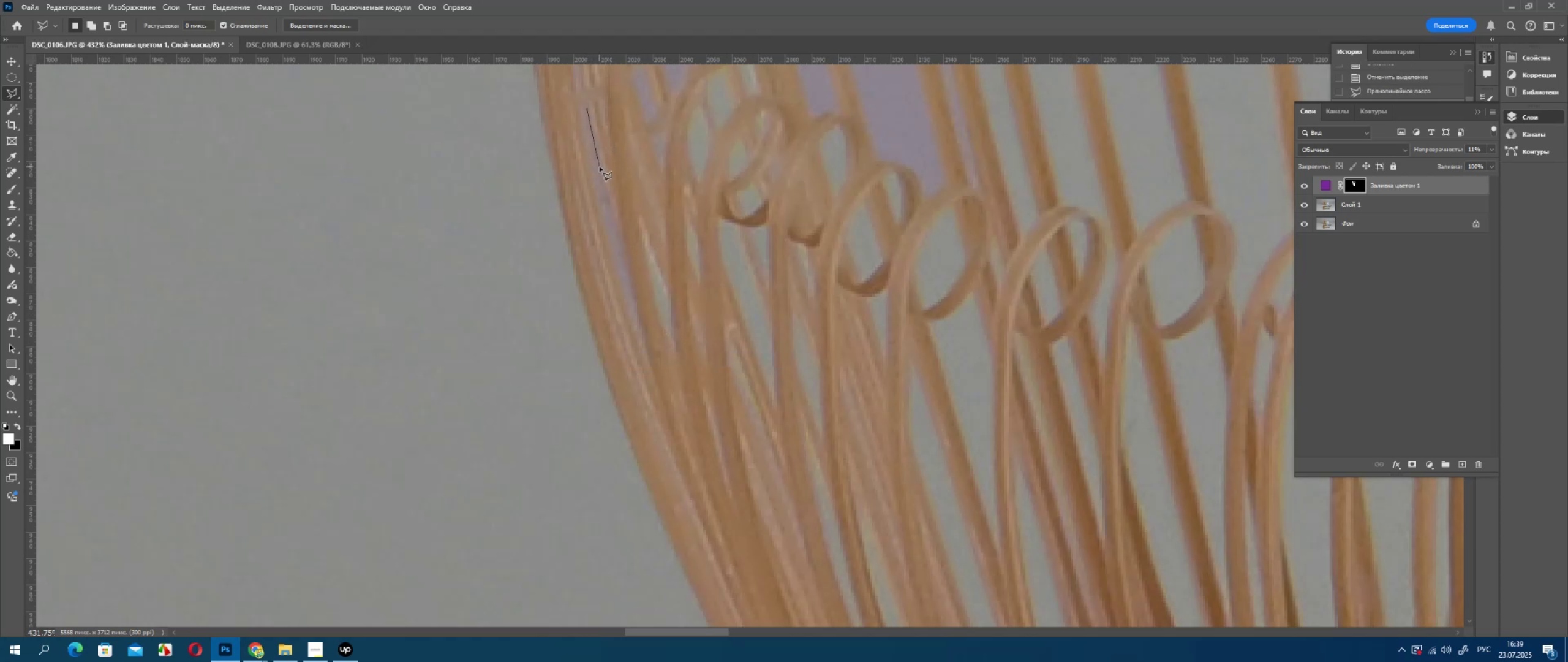 
left_click([619, 233])
 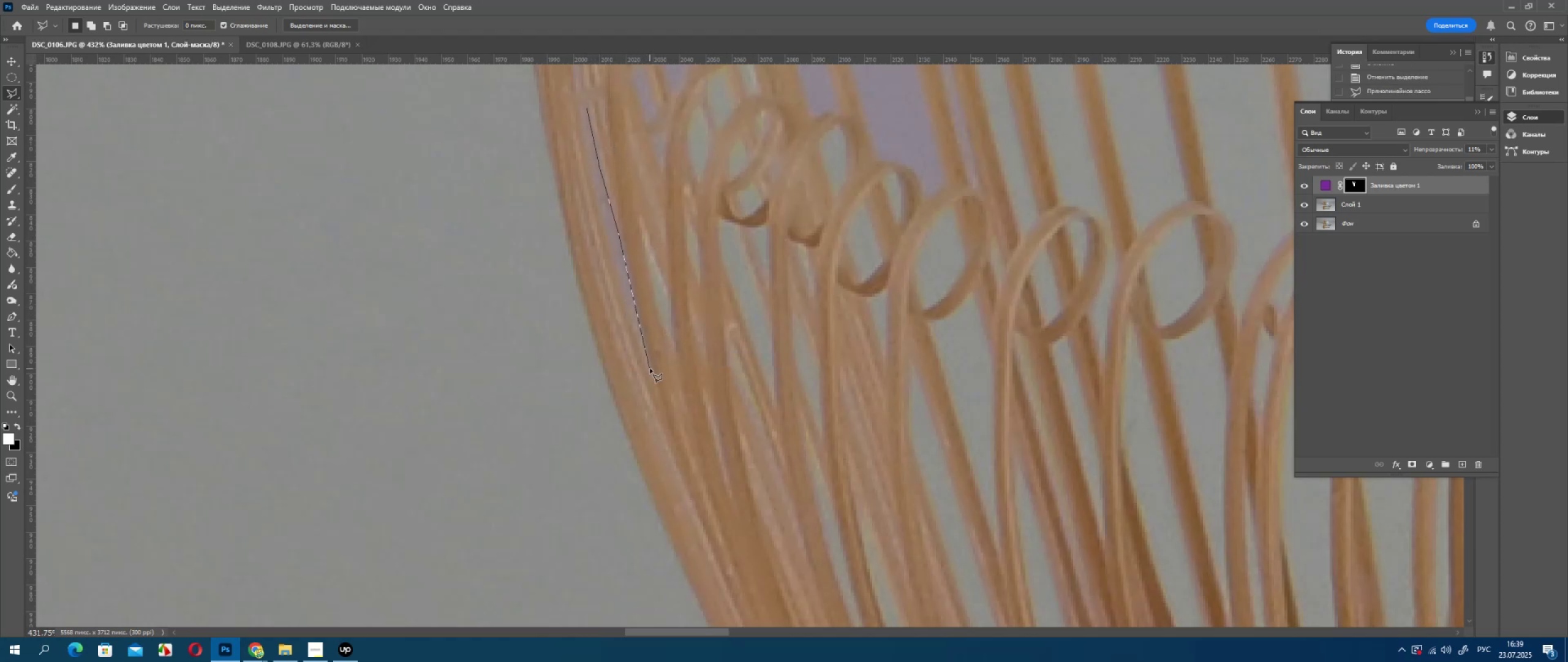 
left_click_drag(start_coordinate=[650, 368], to_coordinate=[650, 364])
 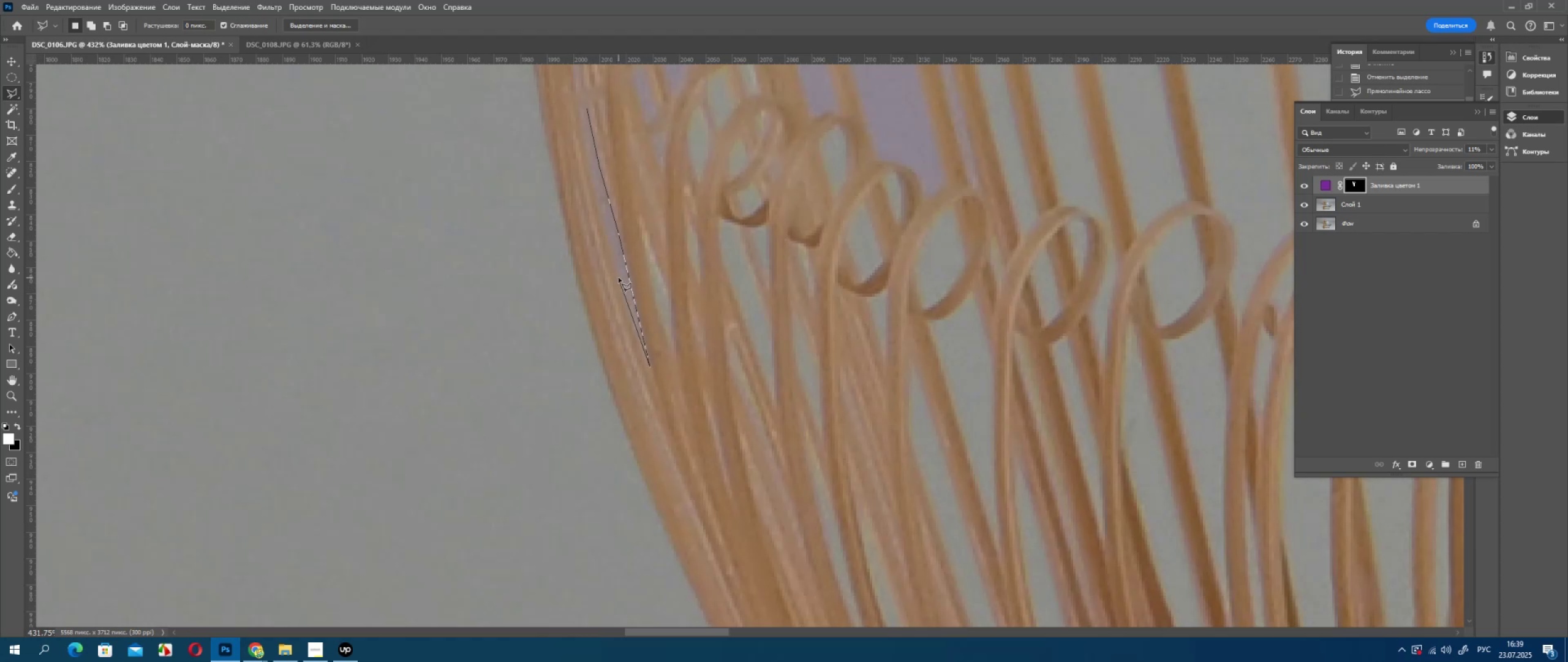 
left_click_drag(start_coordinate=[619, 278], to_coordinate=[617, 272])
 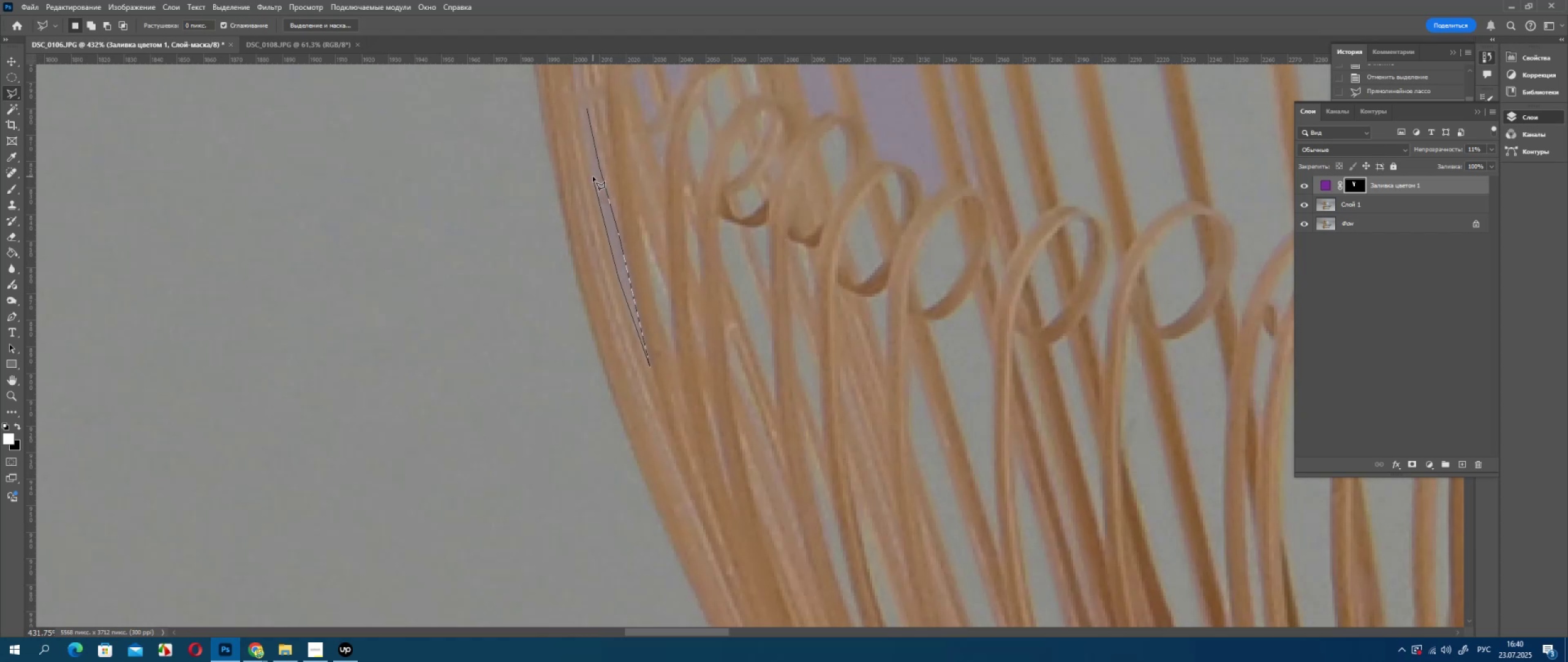 
left_click_drag(start_coordinate=[593, 177], to_coordinate=[593, 168])
 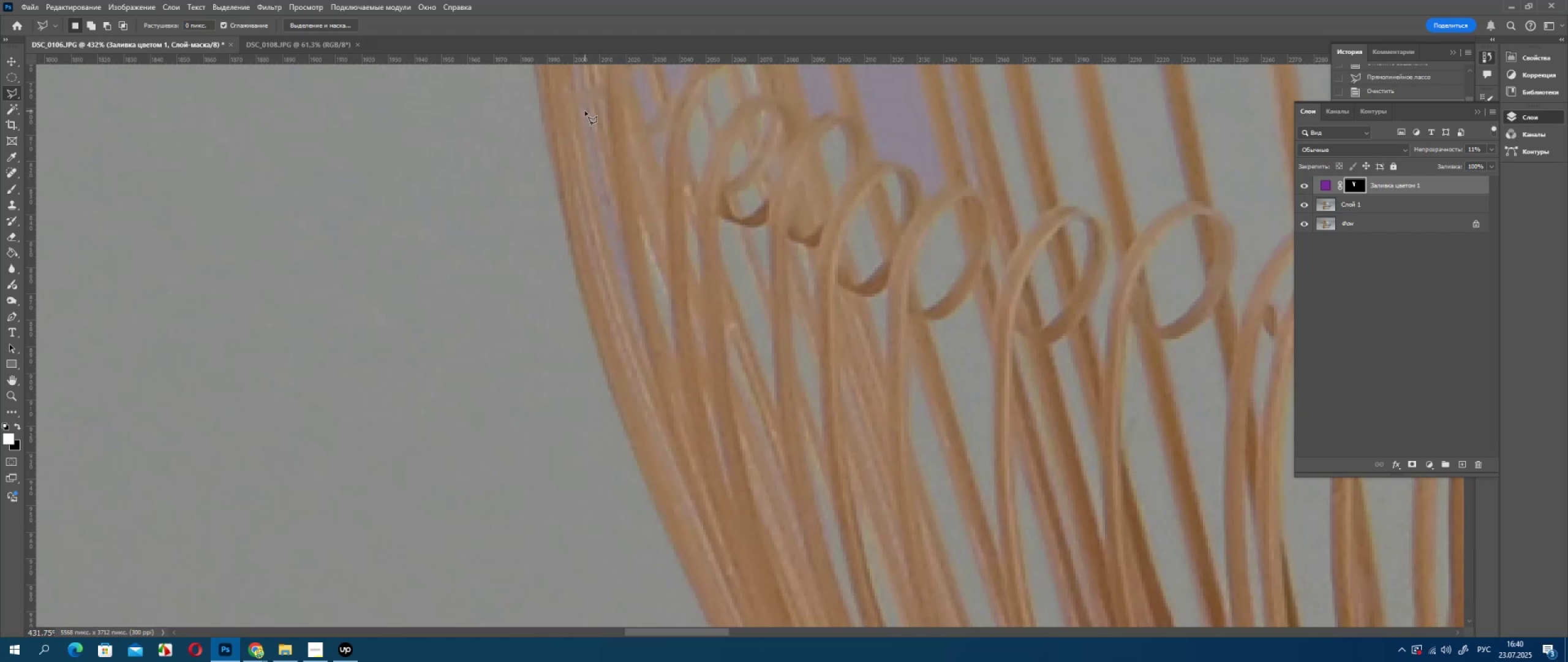 
double_click([585, 111])
 